 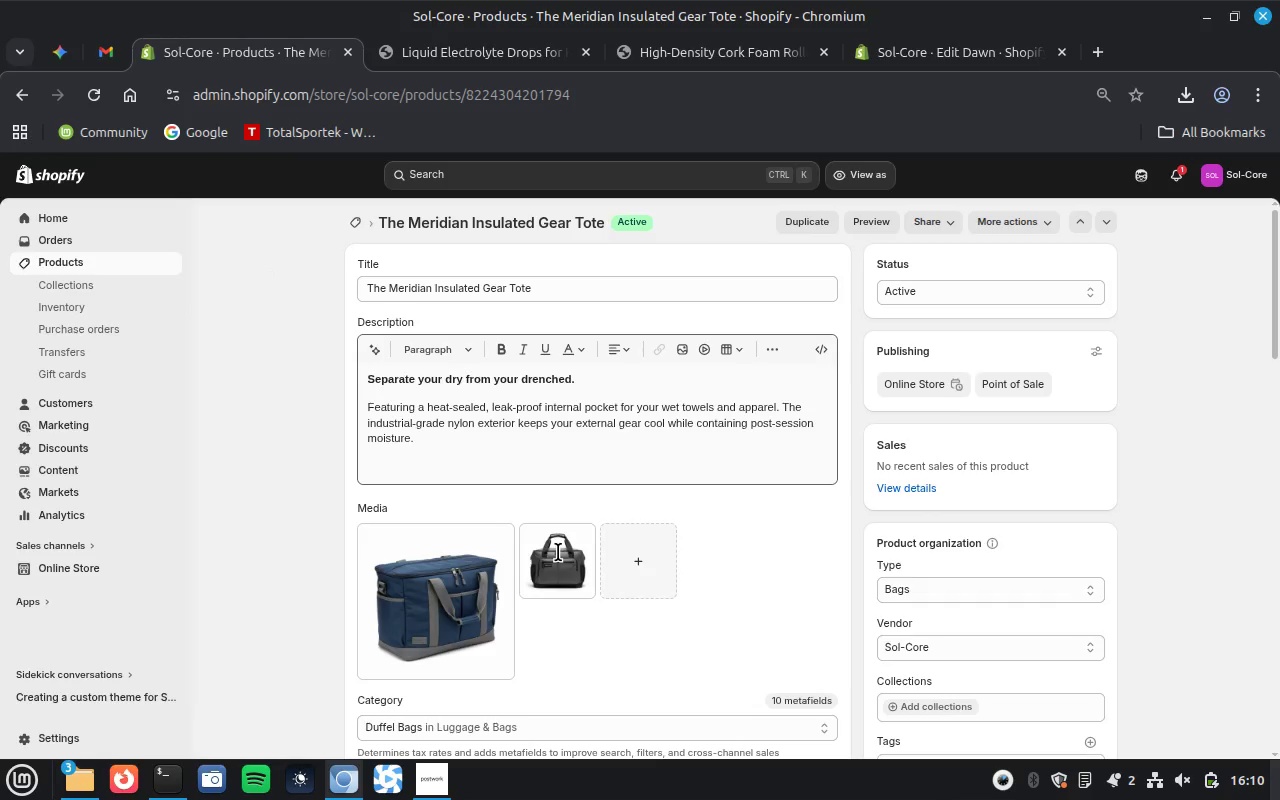 
scroll: coordinate [664, 642], scroll_direction: down, amount: 10.0
 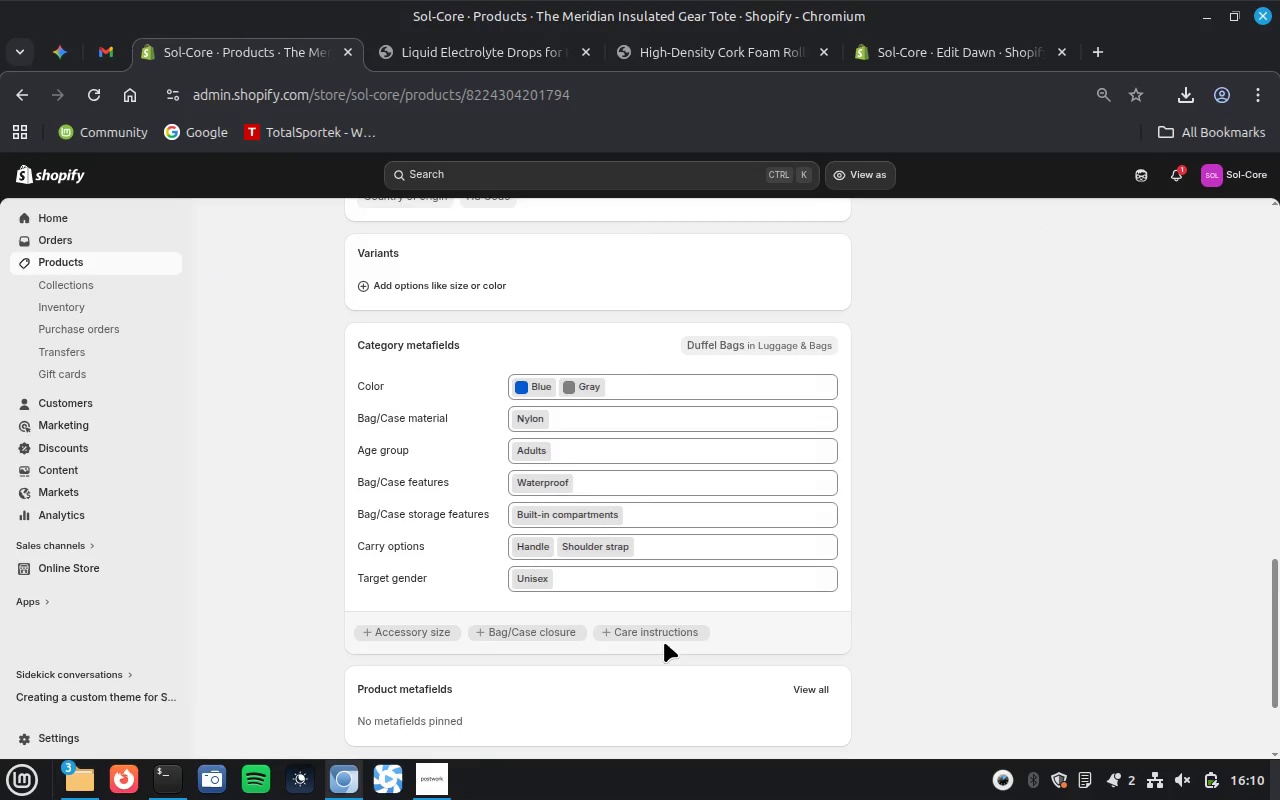 
scroll: coordinate [662, 630], scroll_direction: up, amount: 22.0
 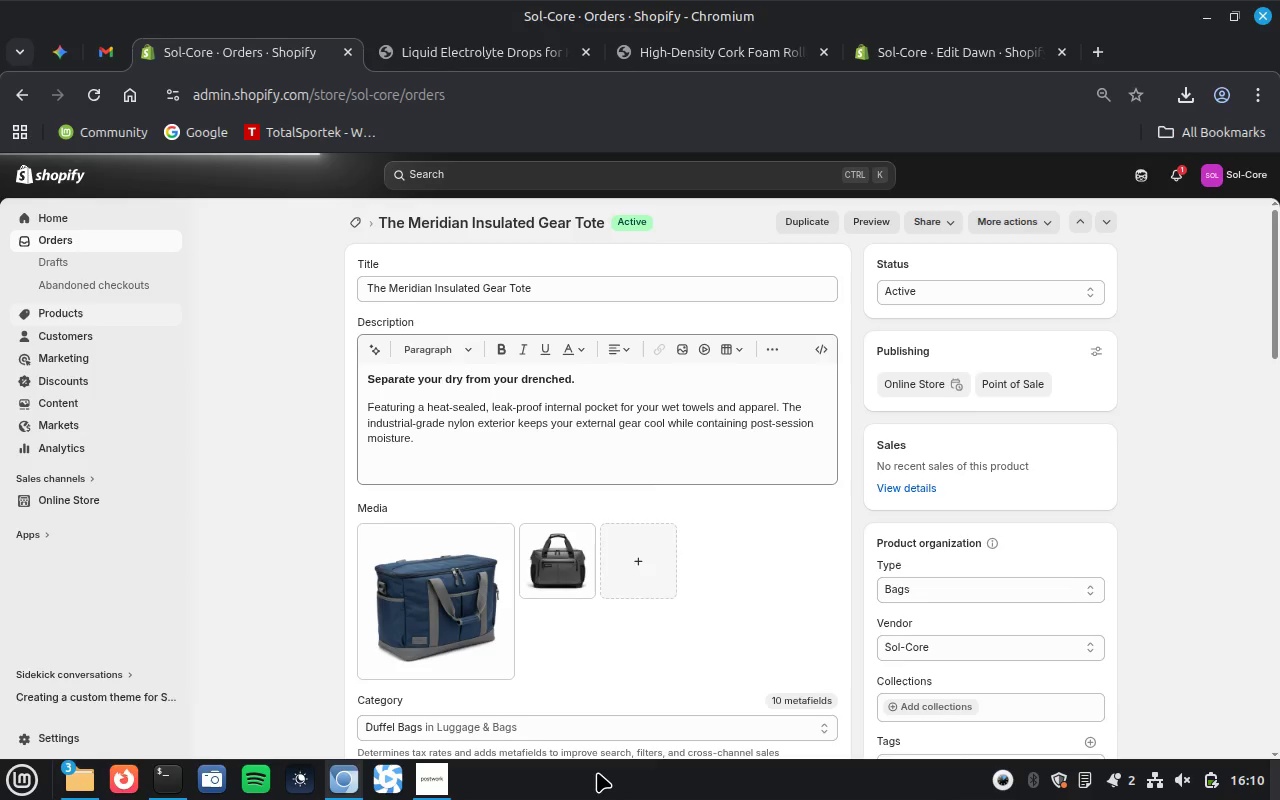 
wait(23.61)
 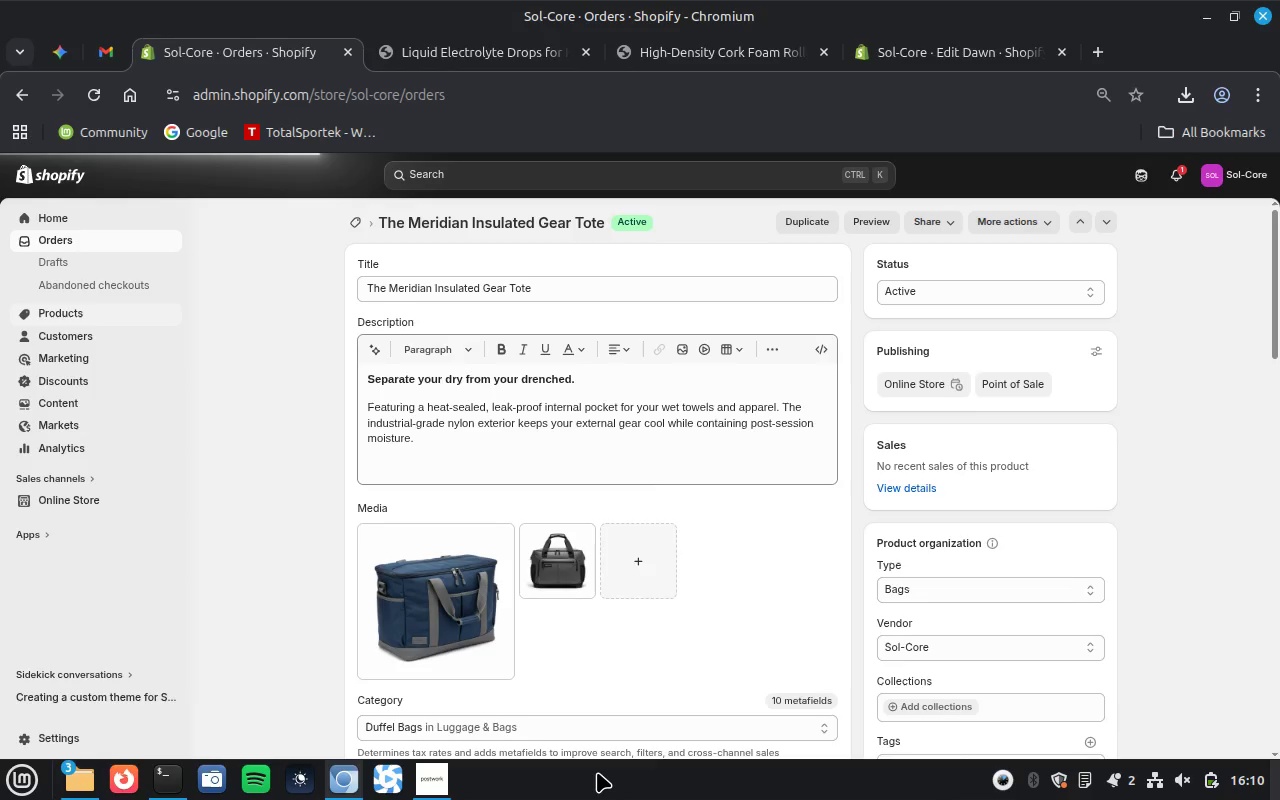 
scroll: coordinate [737, 611], scroll_direction: down, amount: 3.0
 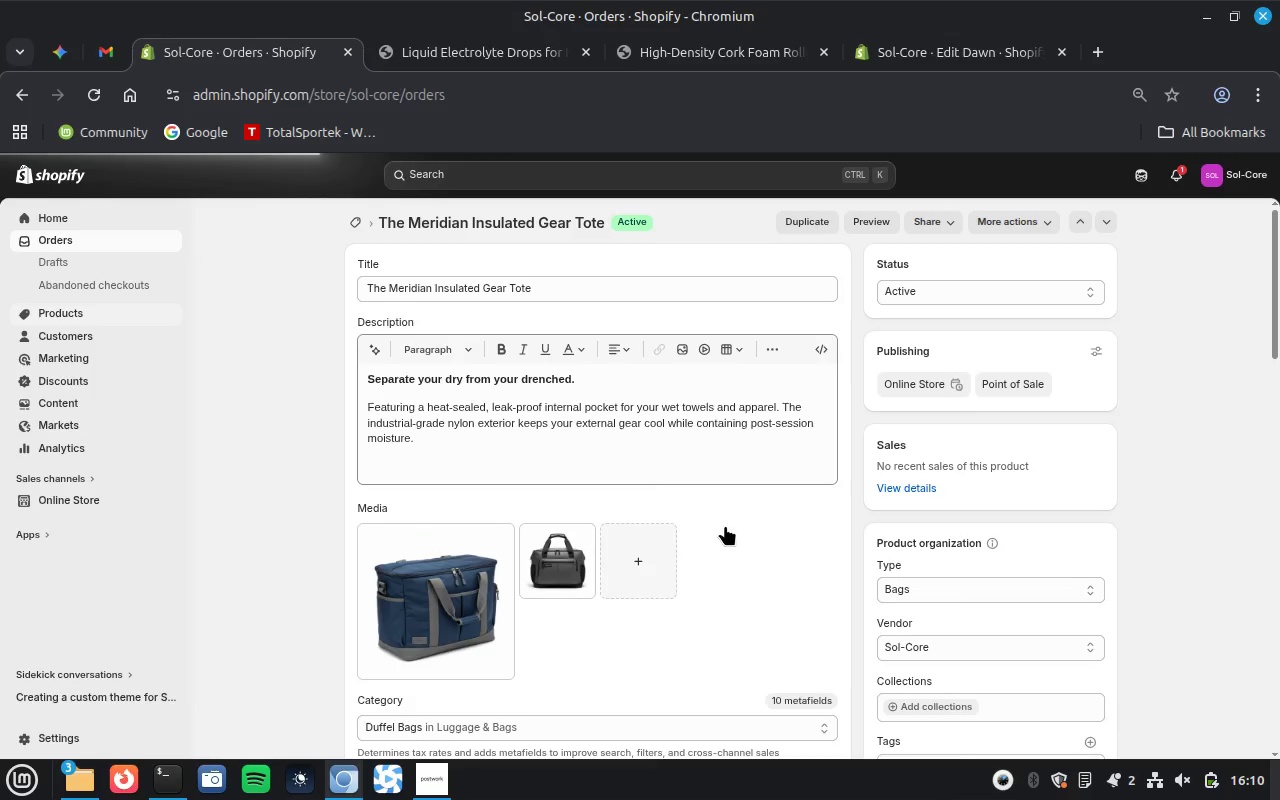 
wait(11.1)
 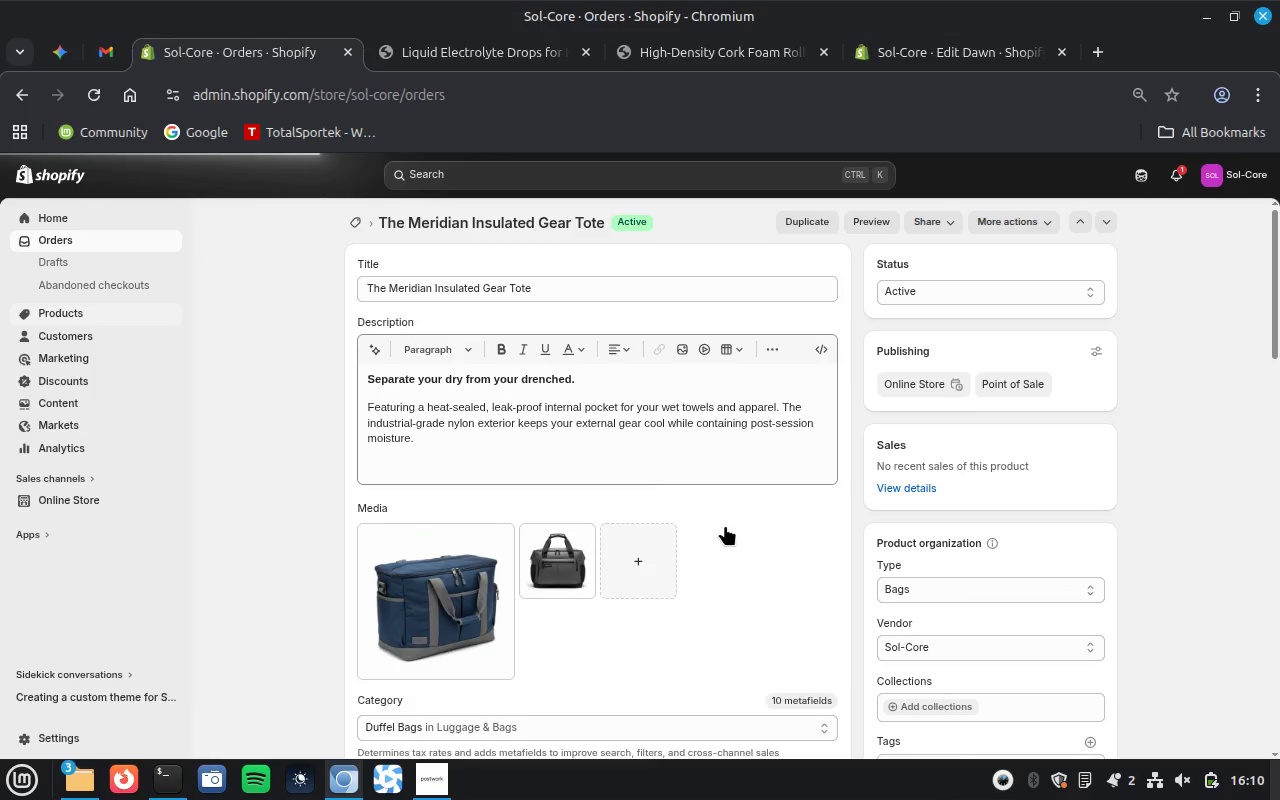 
scroll: coordinate [725, 525], scroll_direction: up, amount: 4.0
 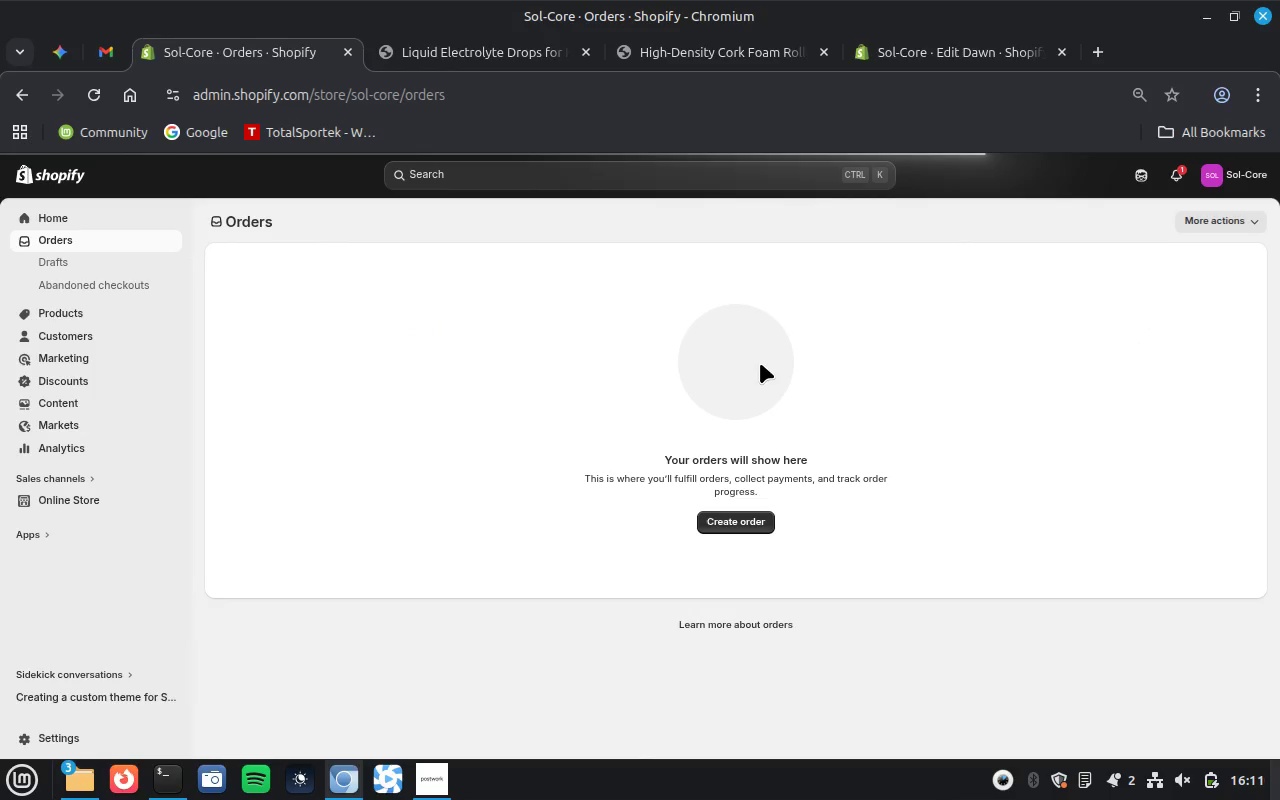 
wait(13.47)
 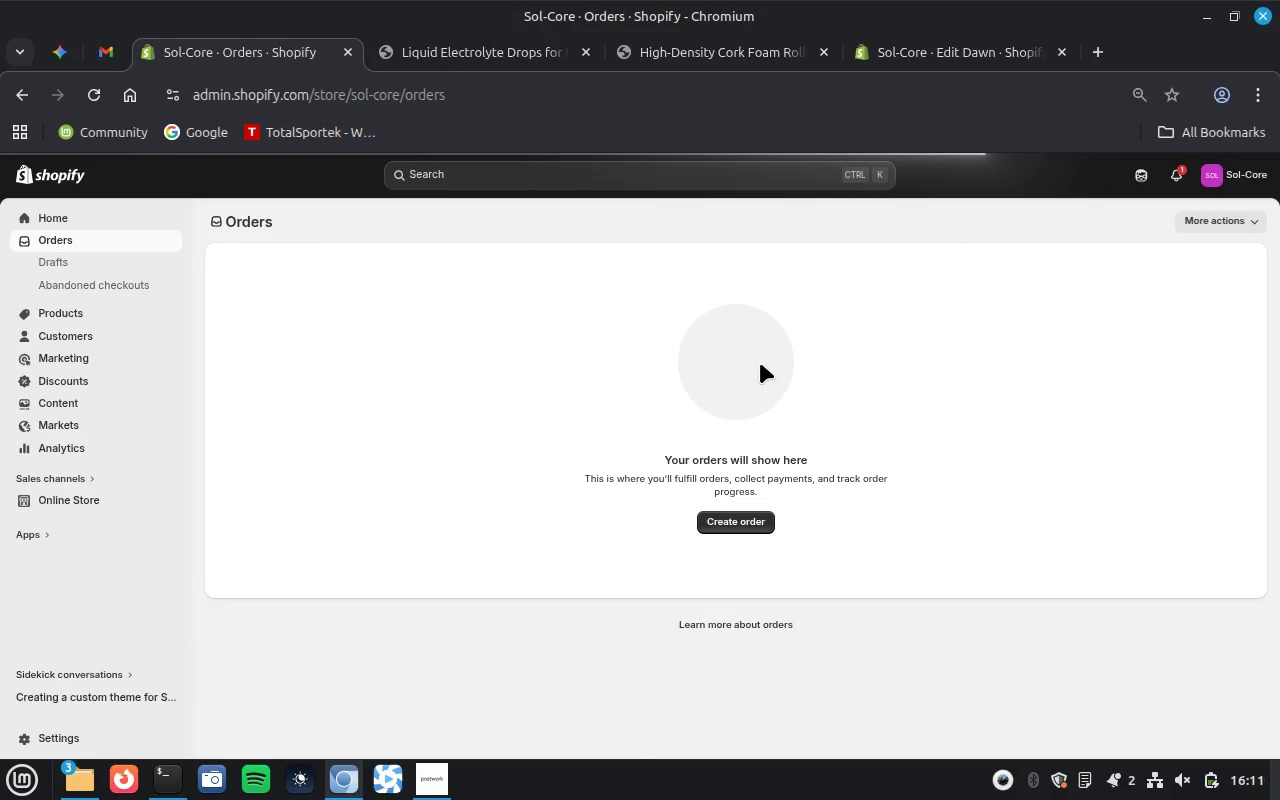 
left_click([62, 307])
 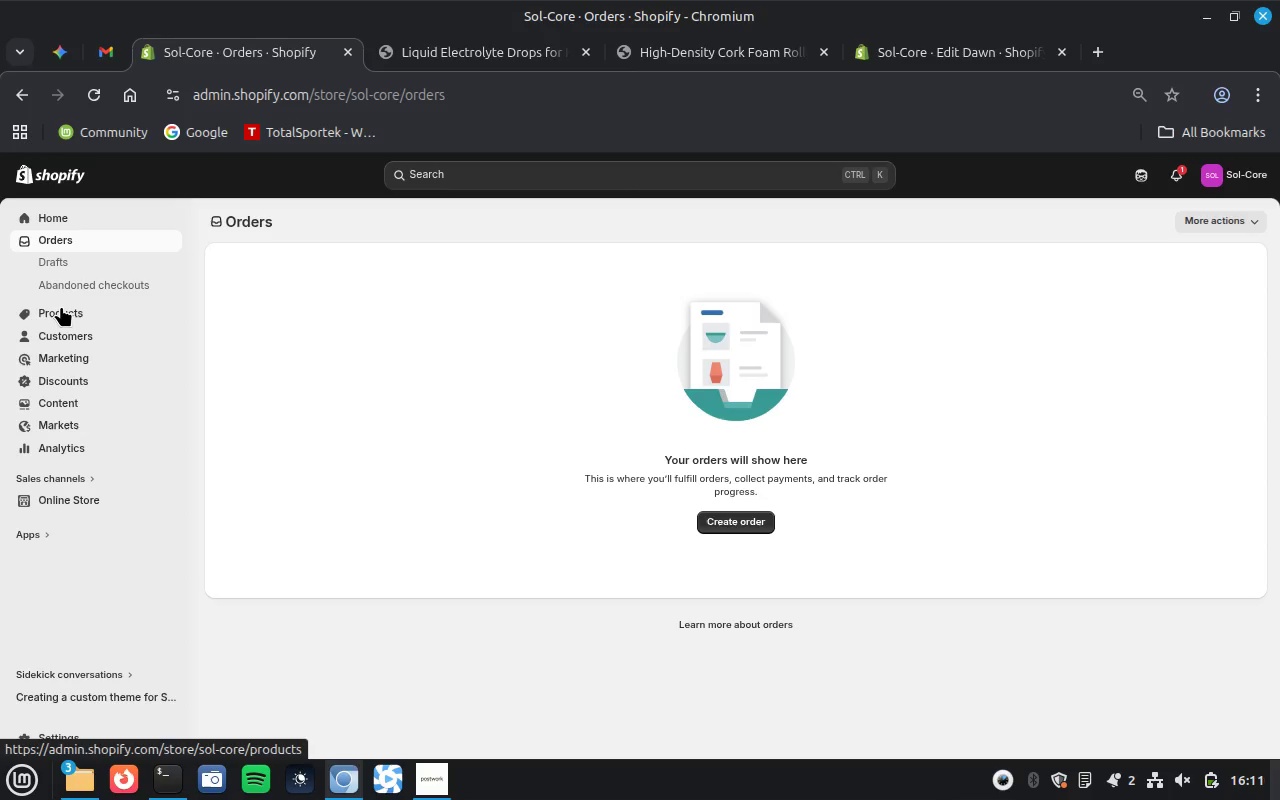 
mouse_move([63, 301])
 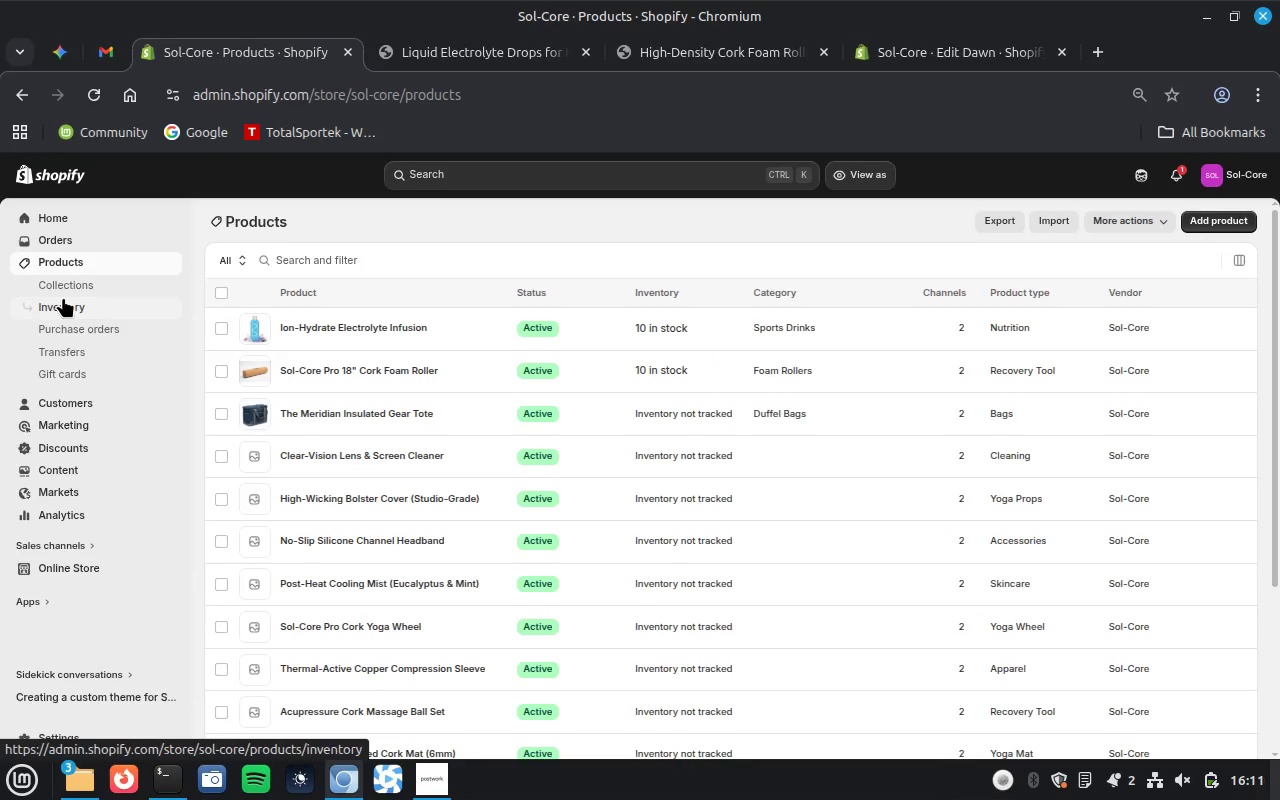 
wait(13.89)
 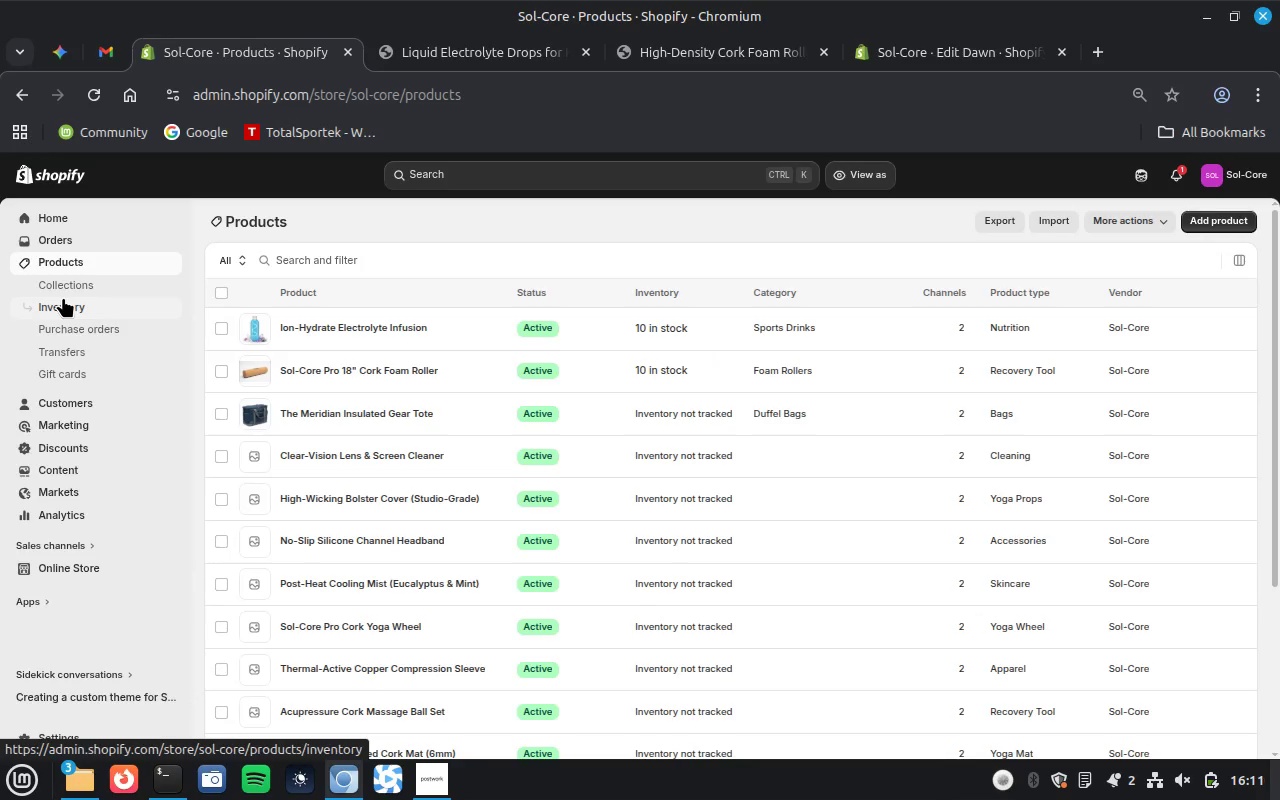 
left_click([346, 365])
 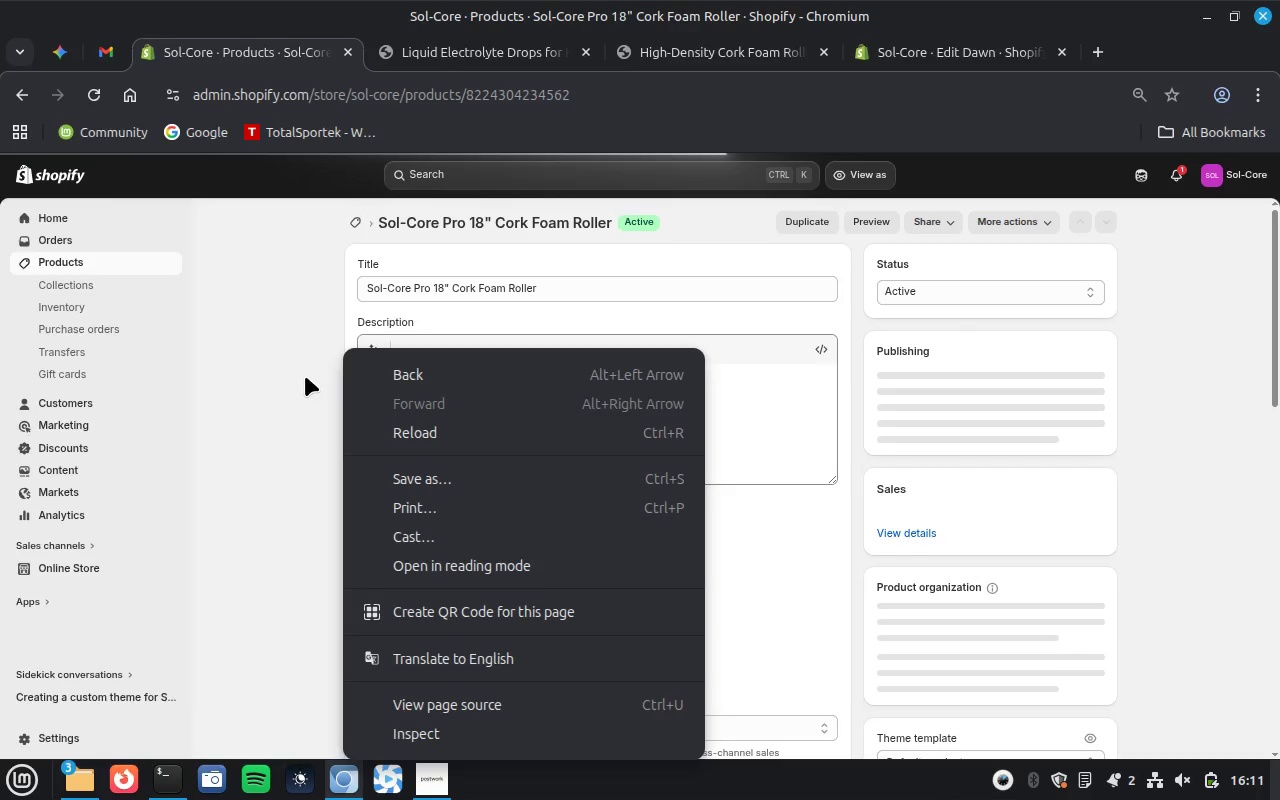 
wait(22.31)
 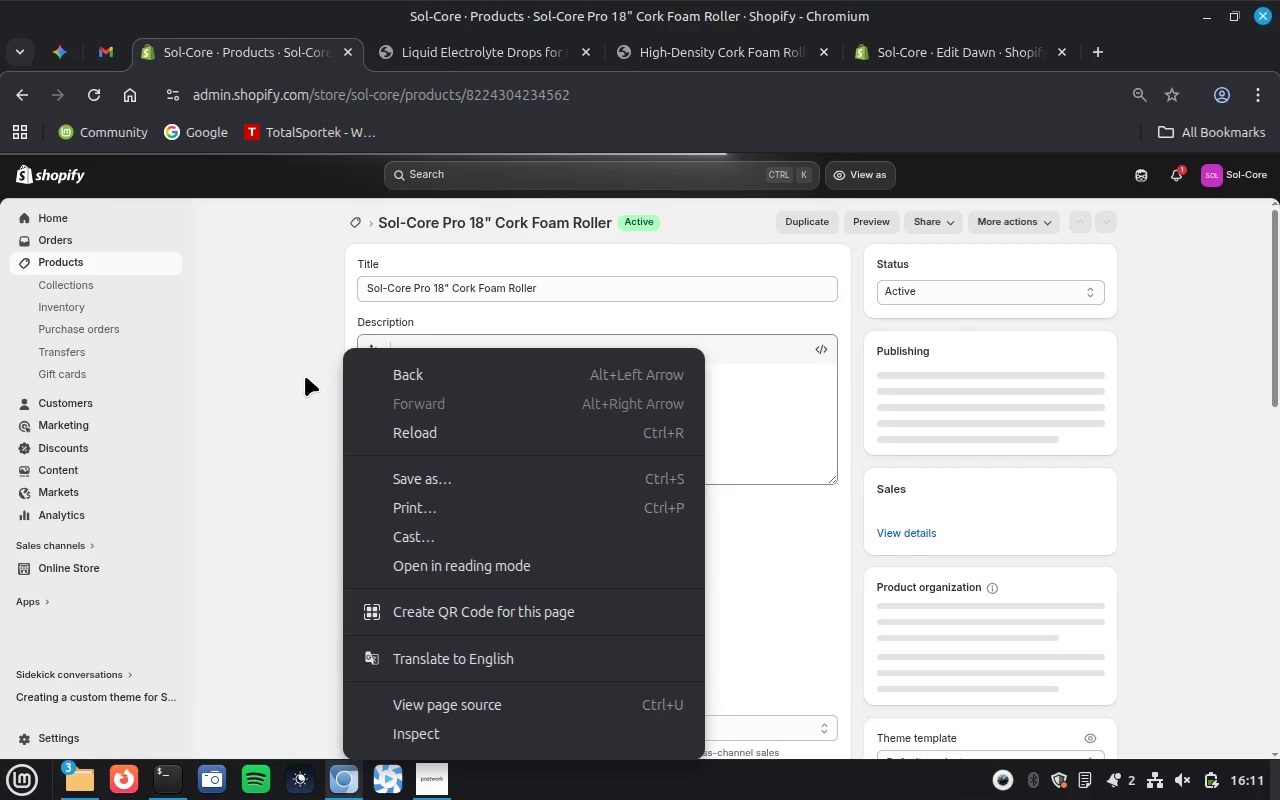 
left_click([286, 349])
 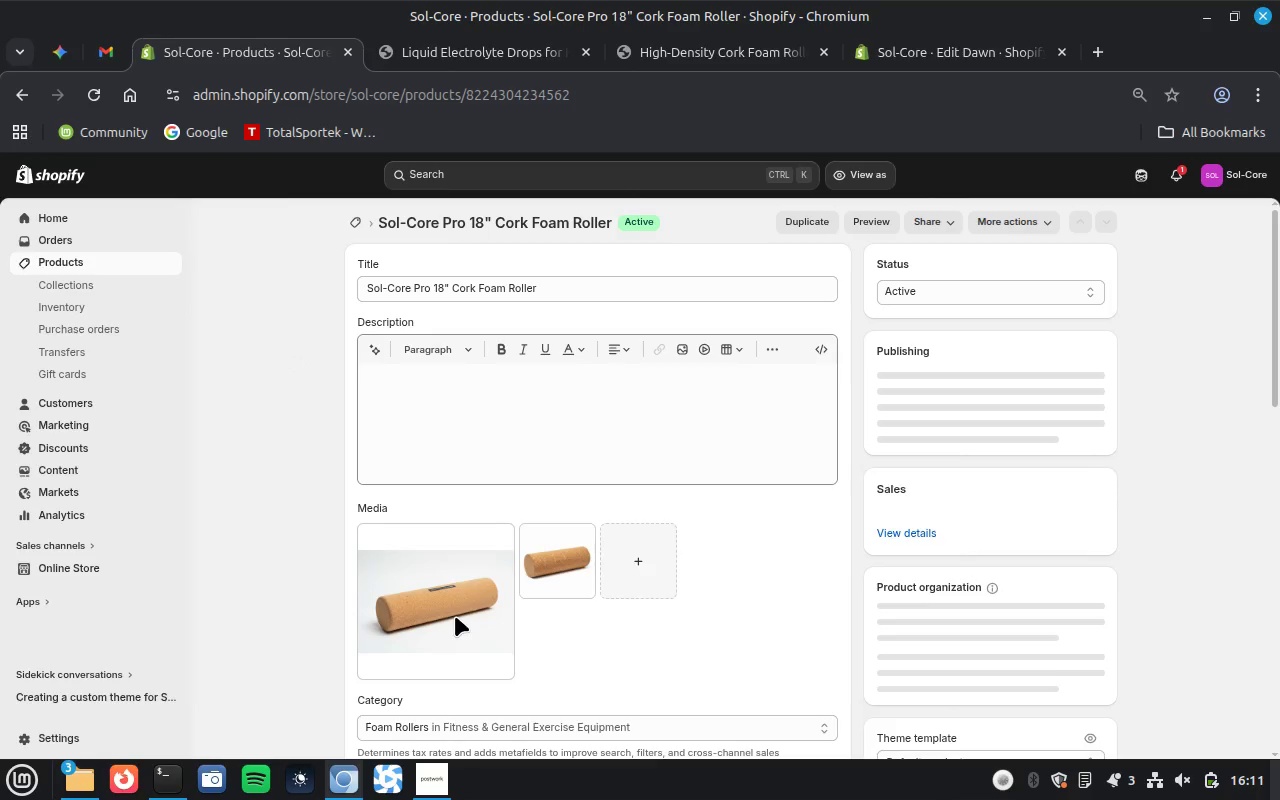 
wait(15.48)
 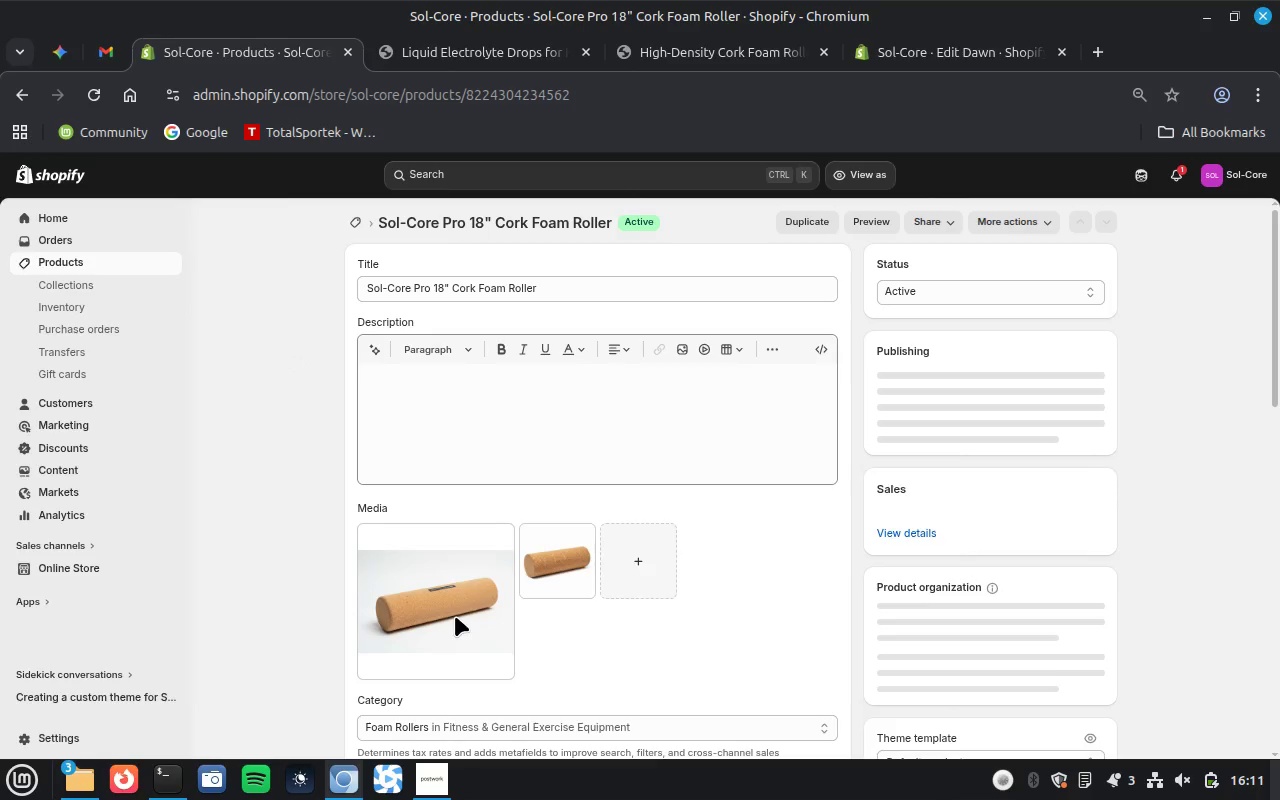 
left_click([667, 415])
 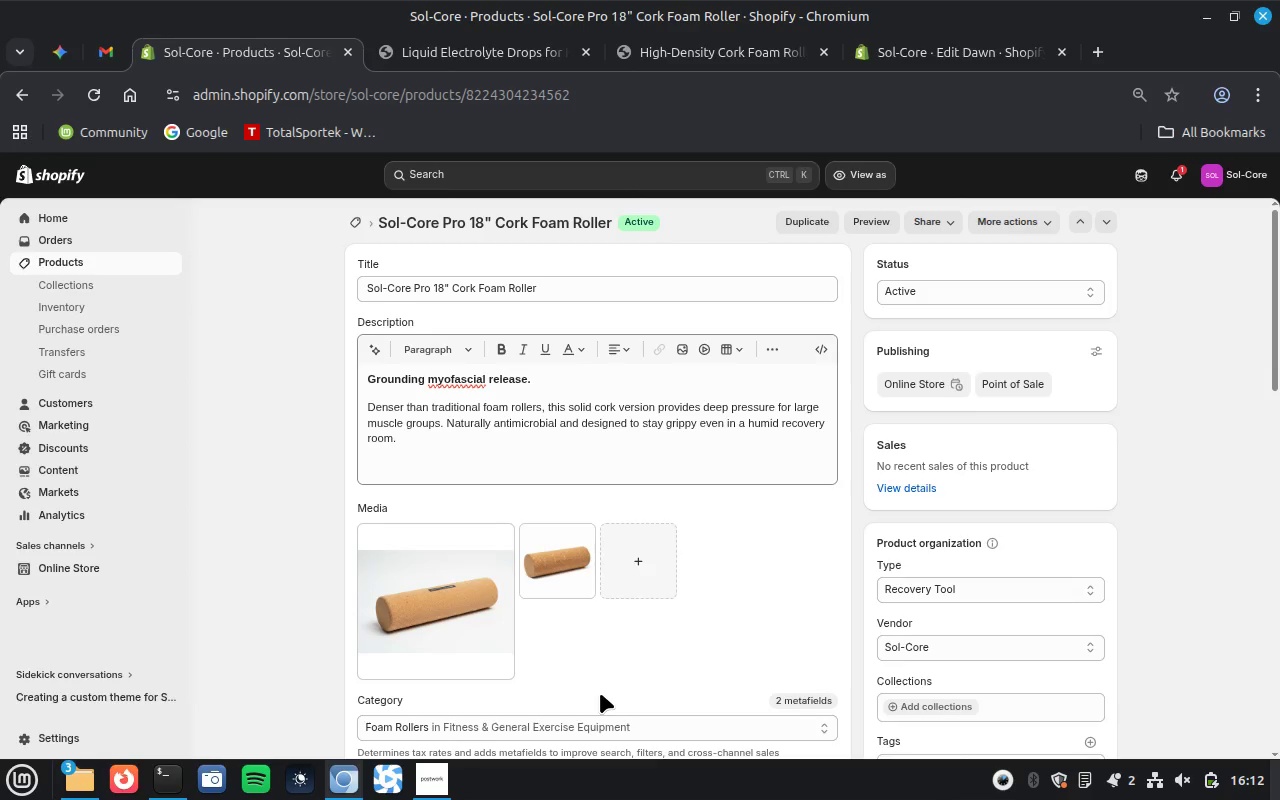 
wait(38.45)
 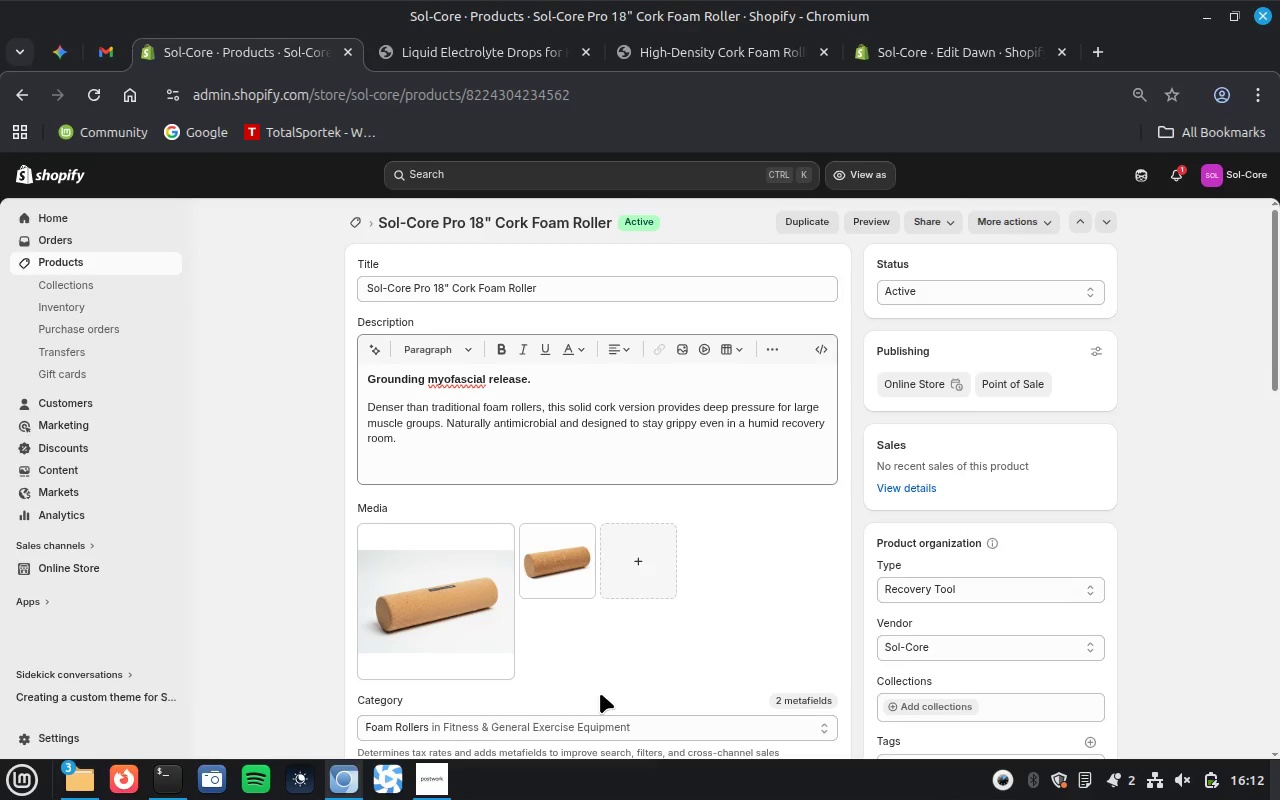 
left_click([448, 628])
 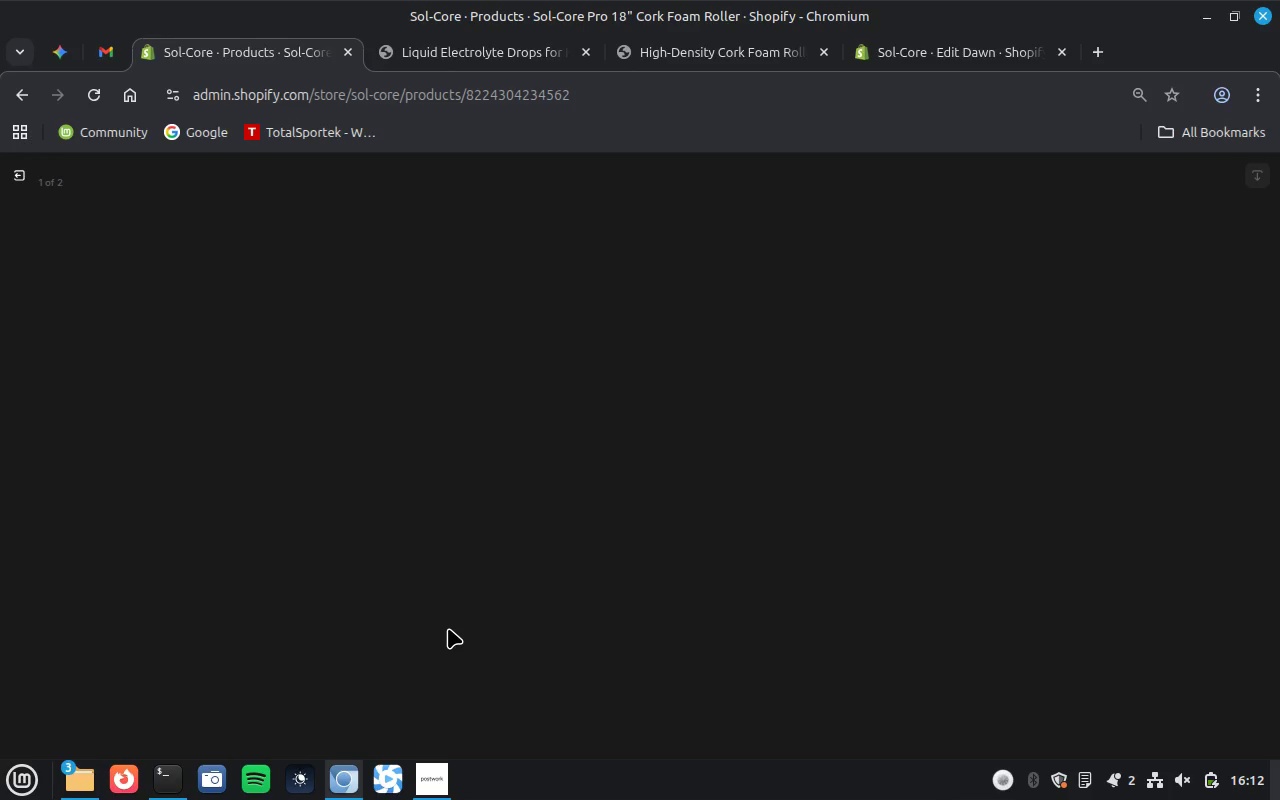 
wait(19.66)
 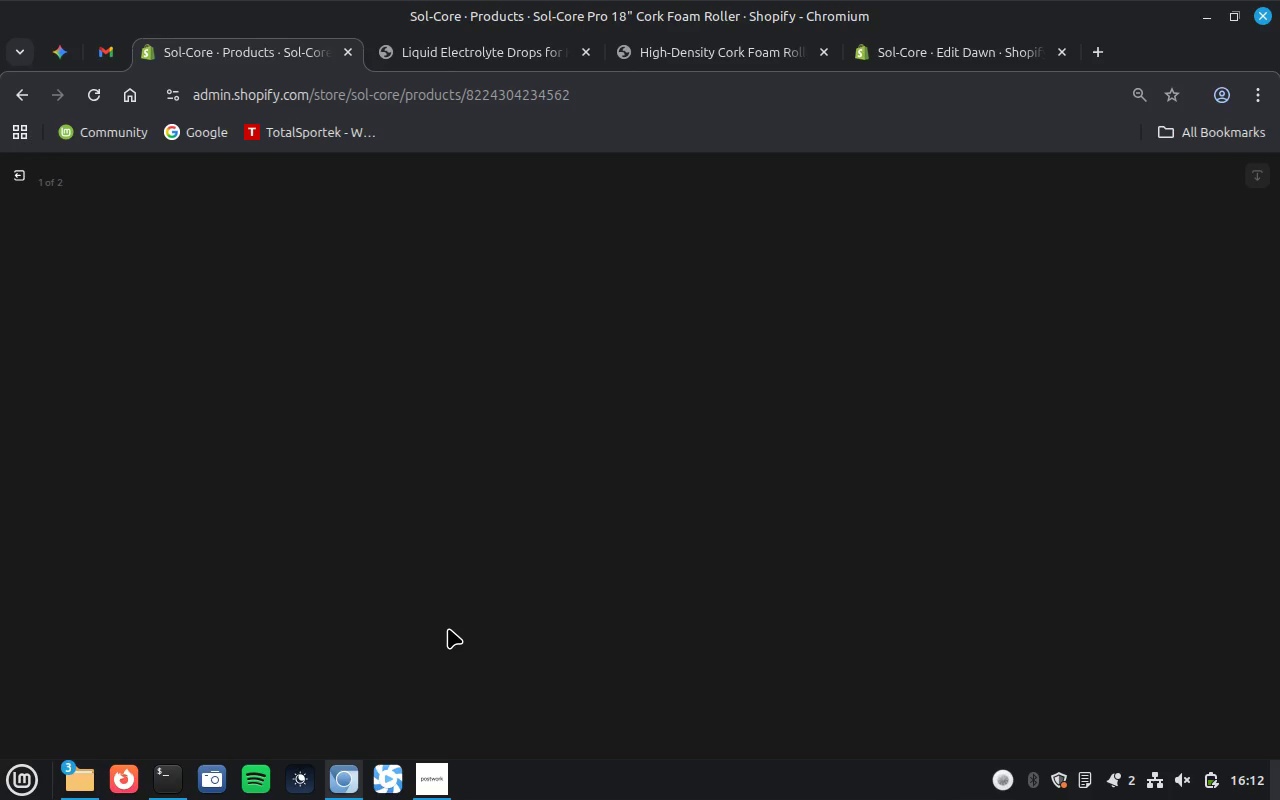 
key(Control+V)
 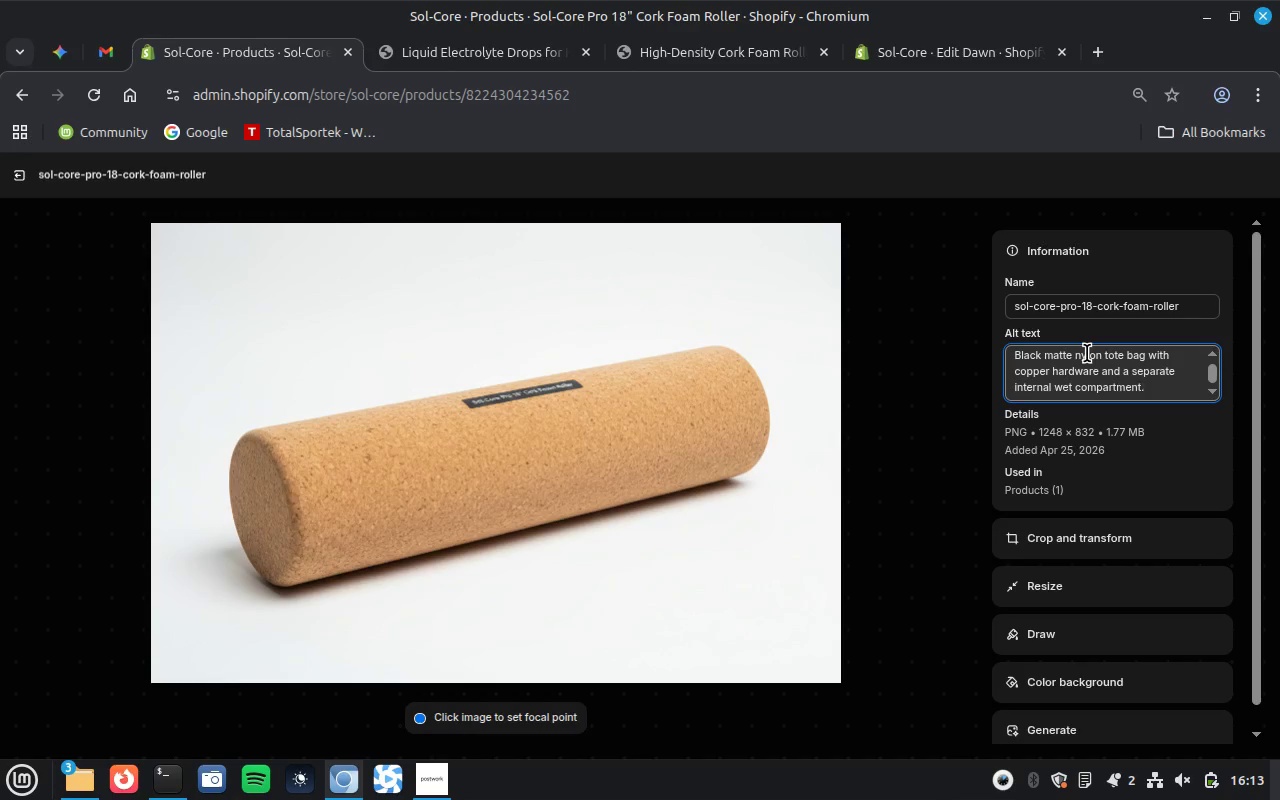 
key(Control+A)
 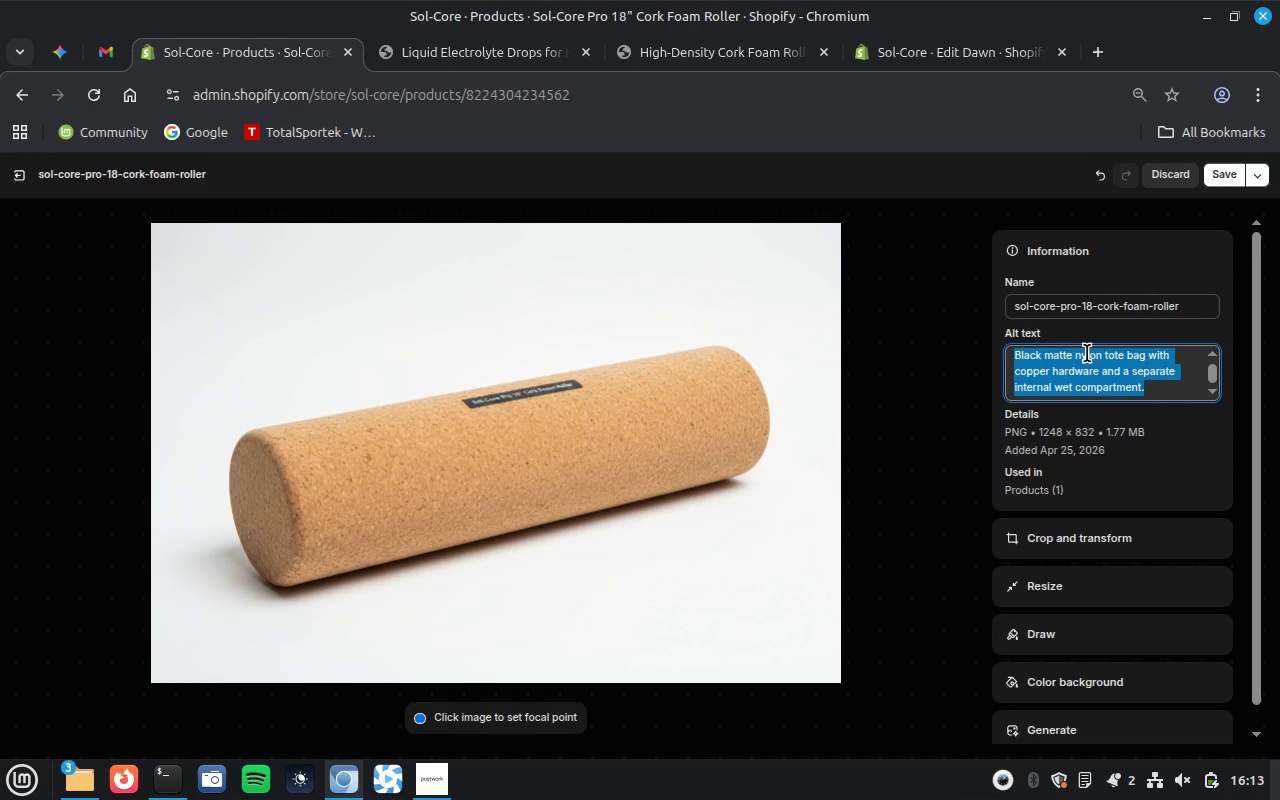 
key(Backspace)
 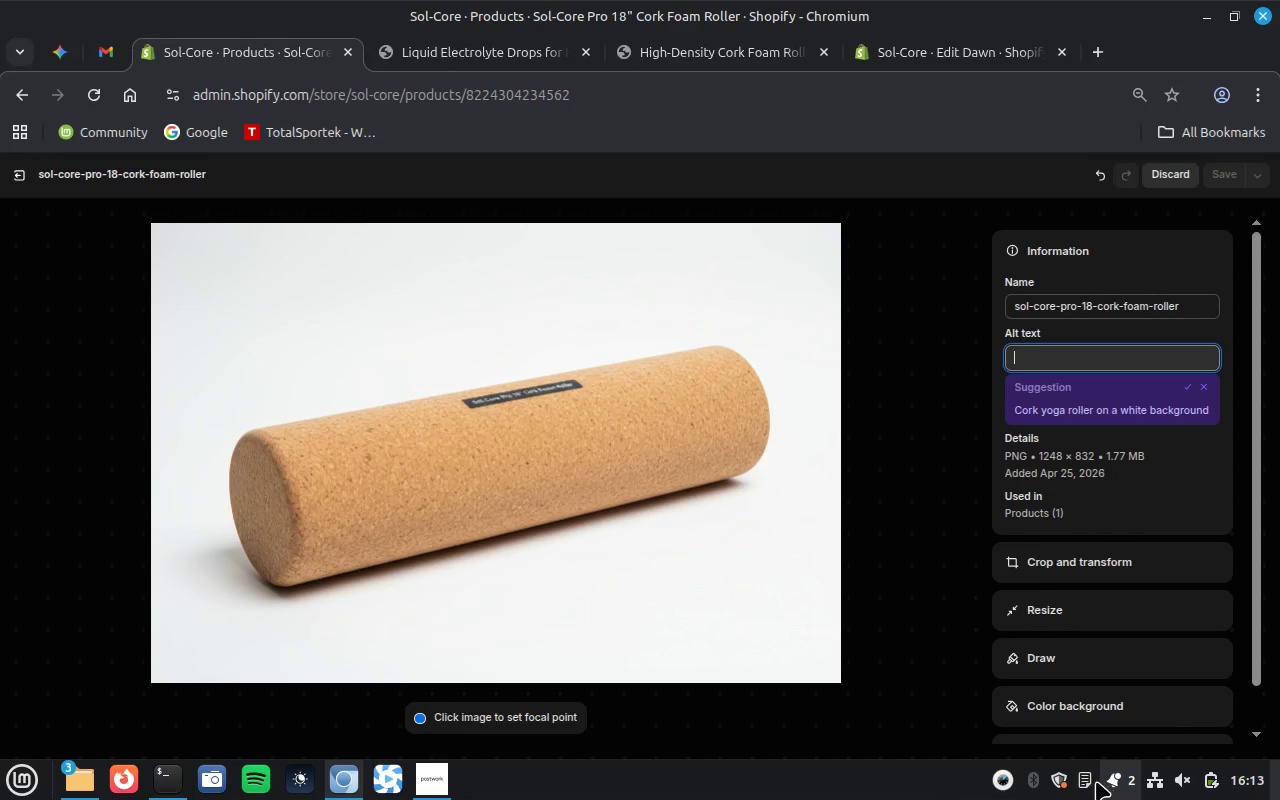 
left_click([1093, 782])
 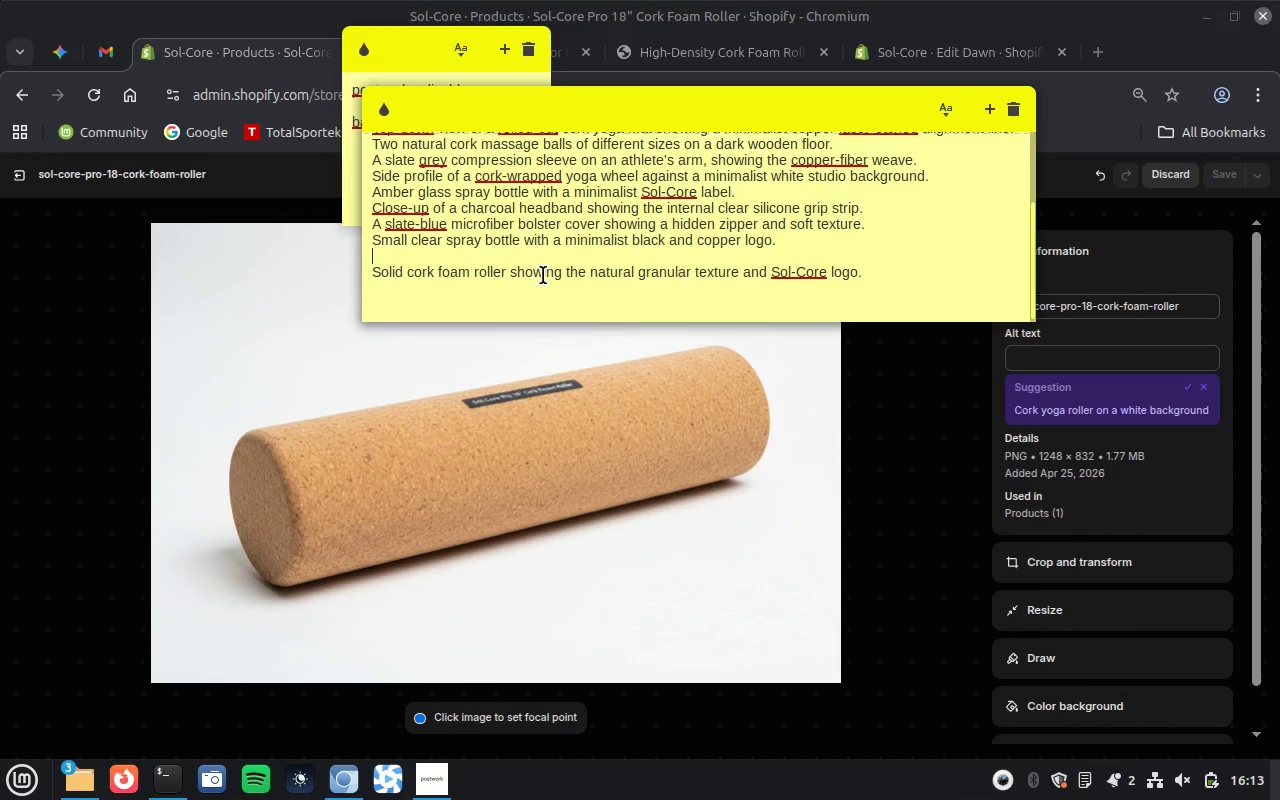 
double_click([543, 275])
 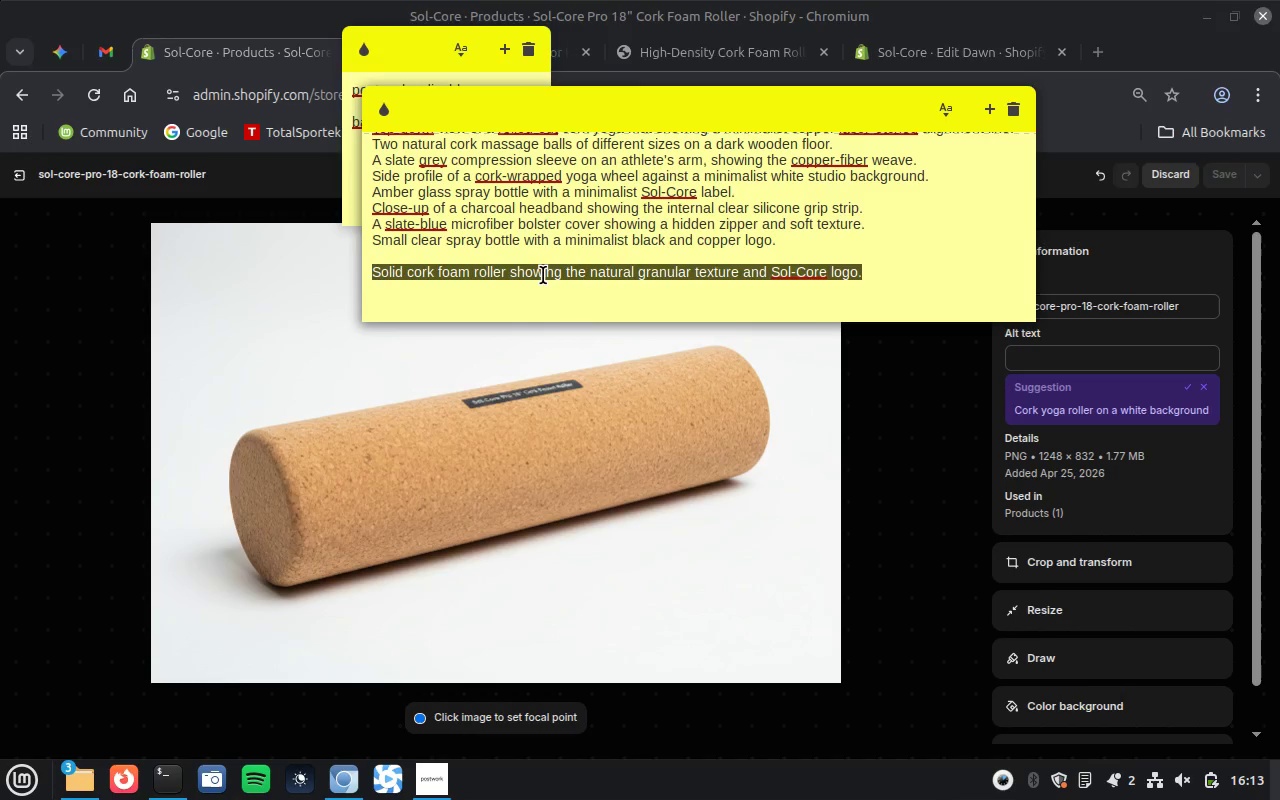 
triple_click([543, 275])
 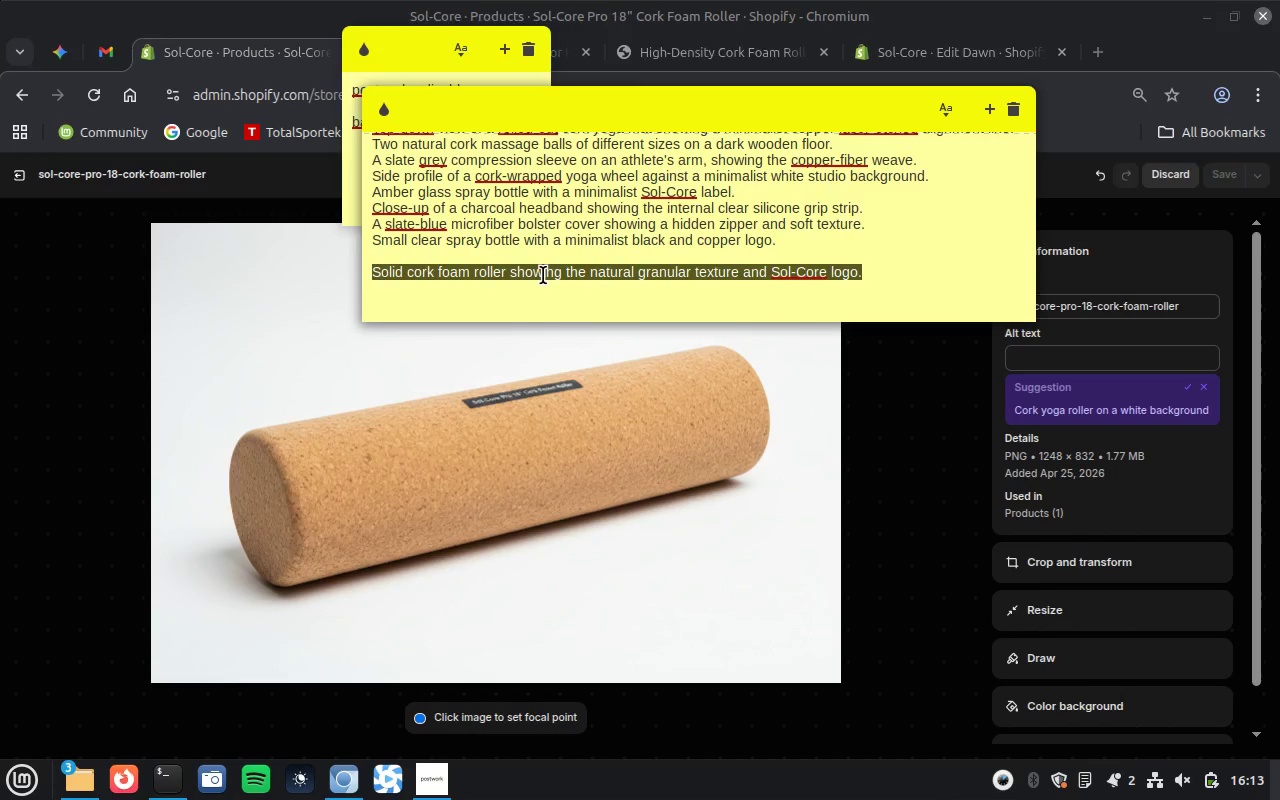 
key(Control+X)
 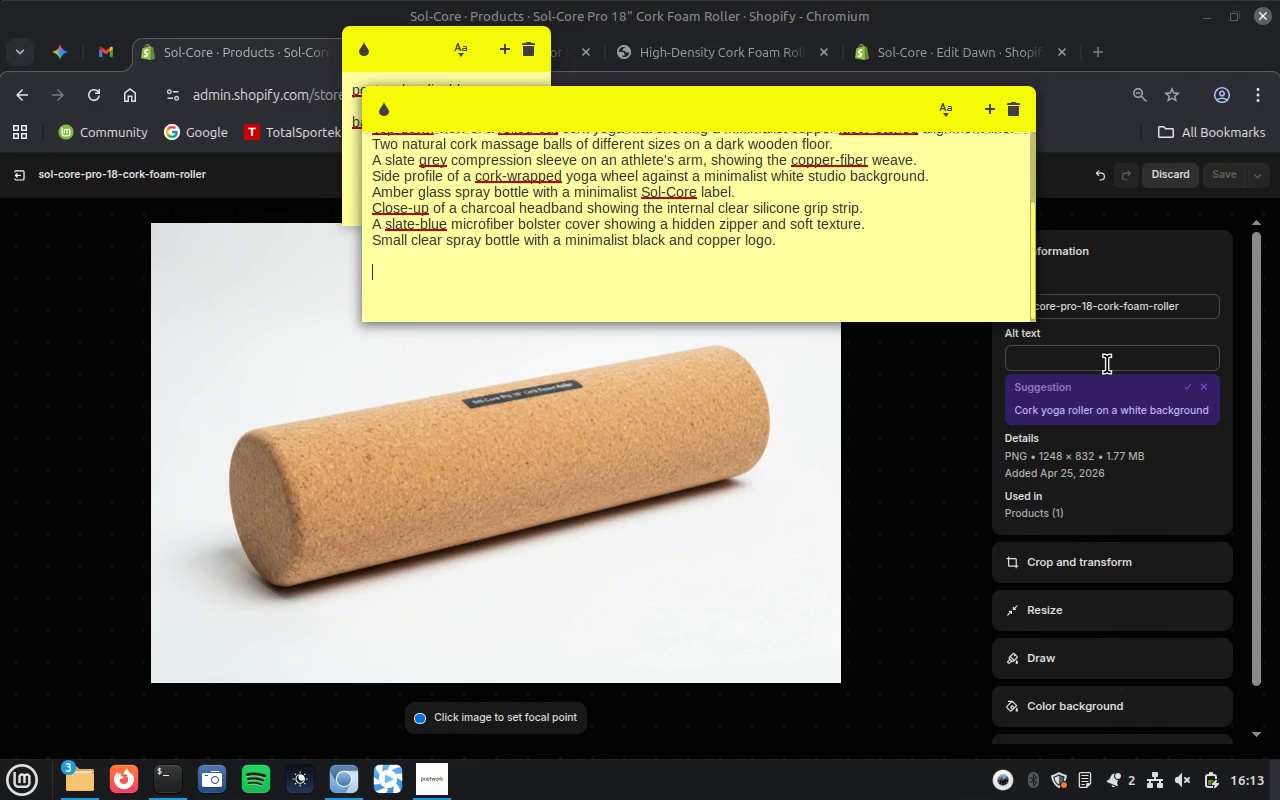 
left_click([1107, 364])
 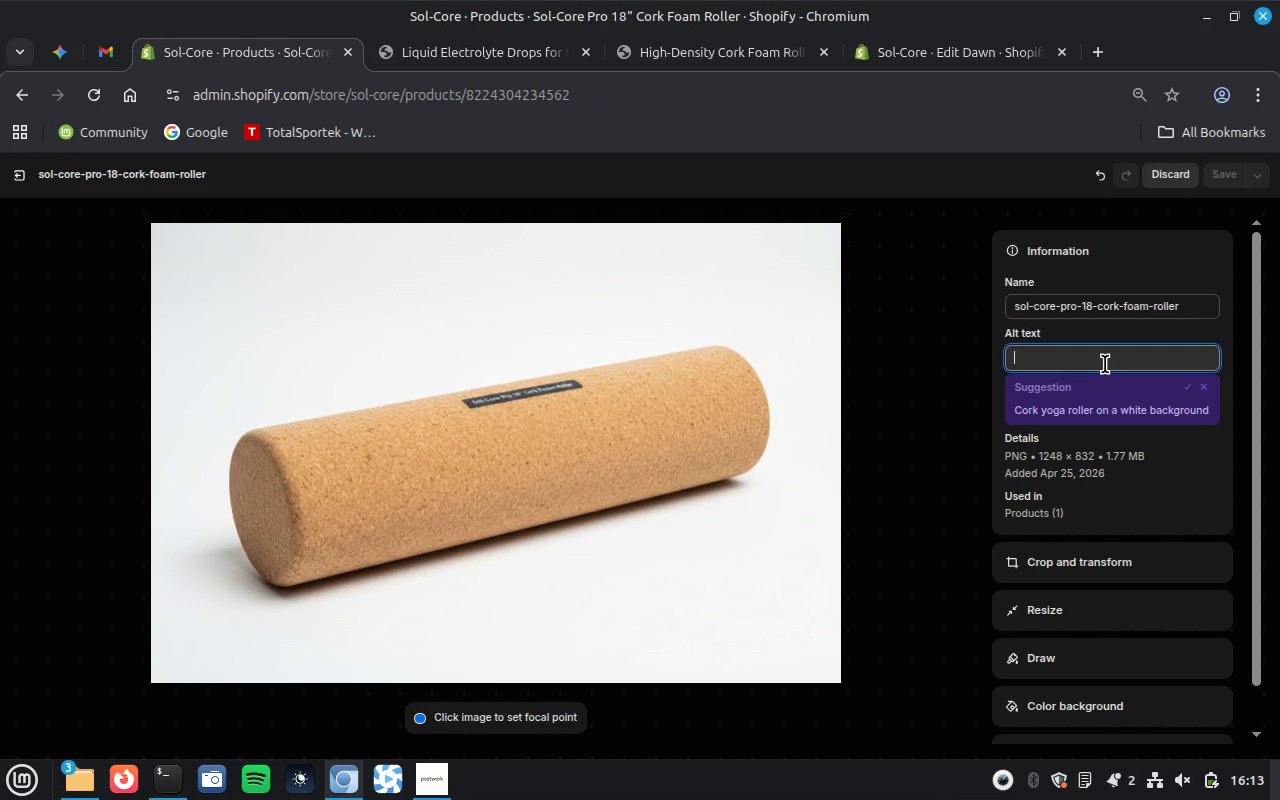 
key(Control+V)
 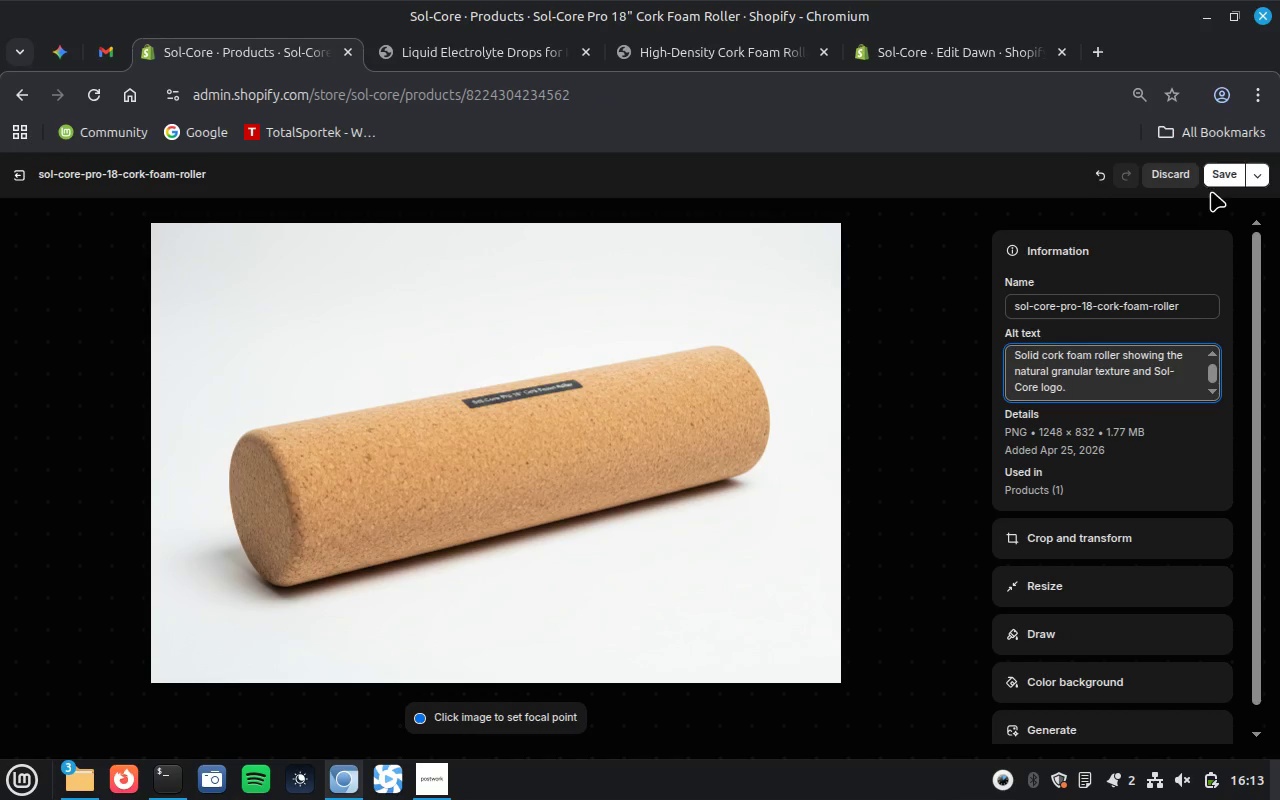 
left_click([1219, 175])
 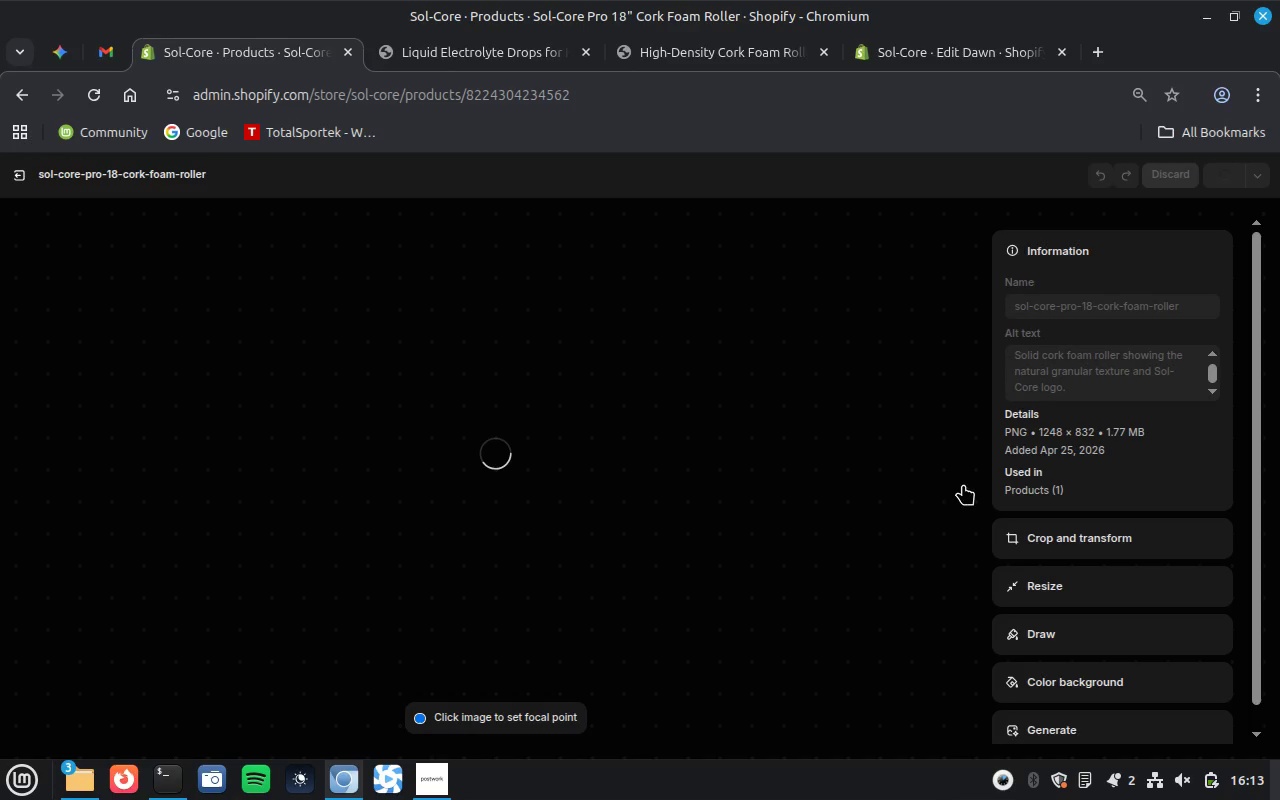 
left_click([963, 484])
 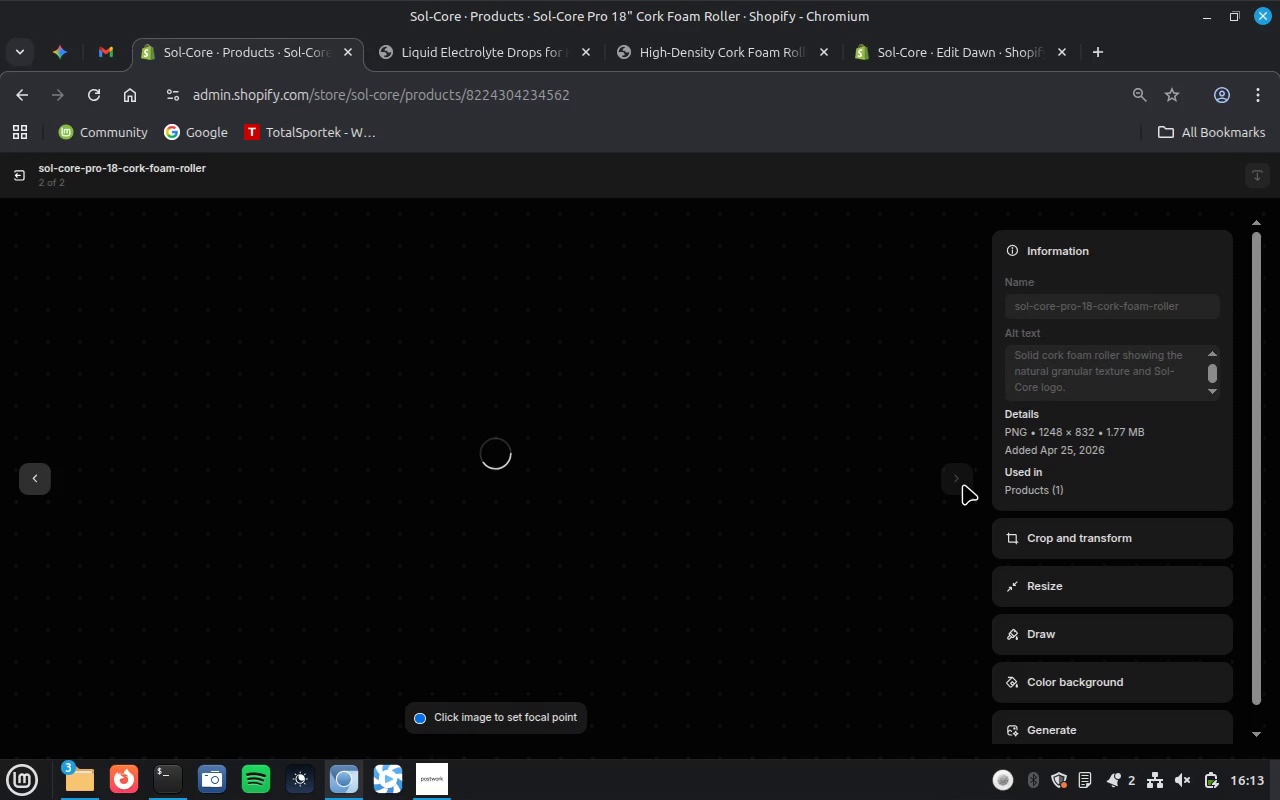 
wait(15.83)
 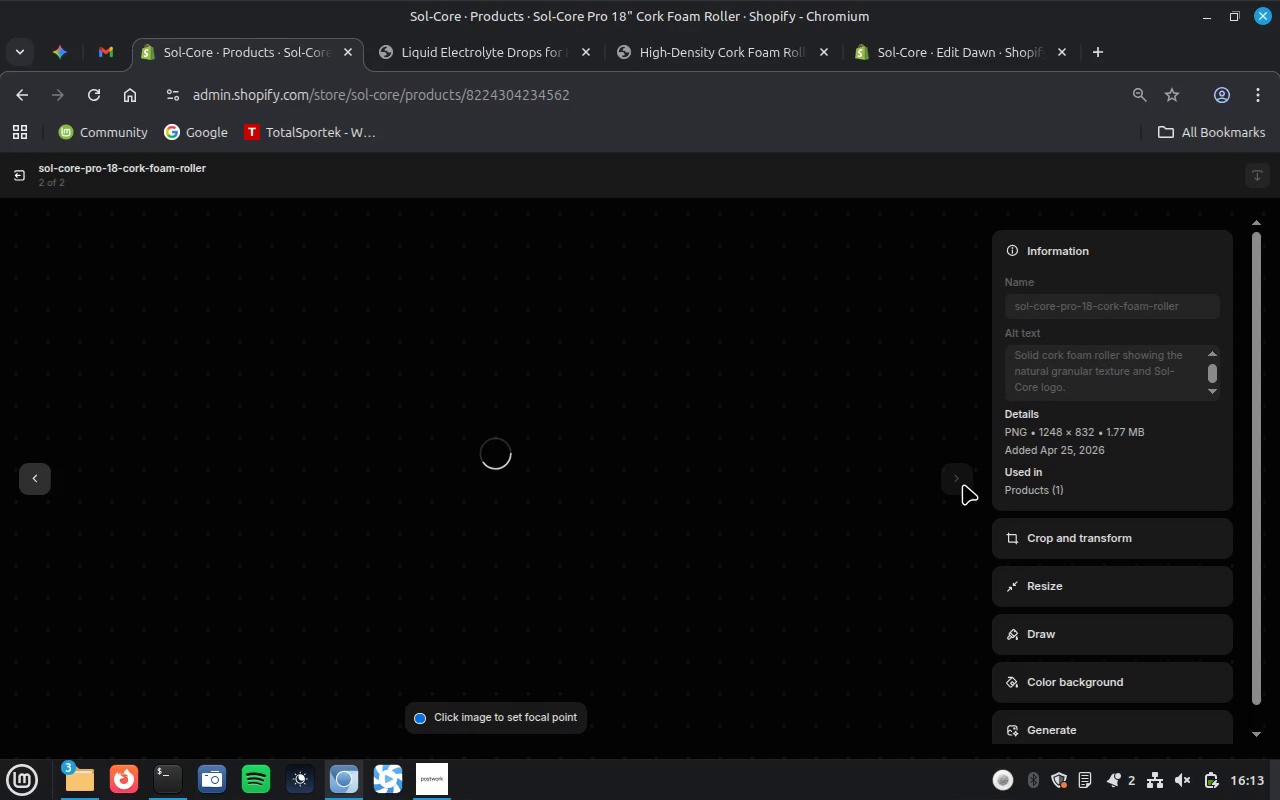 
left_click([1072, 356])
 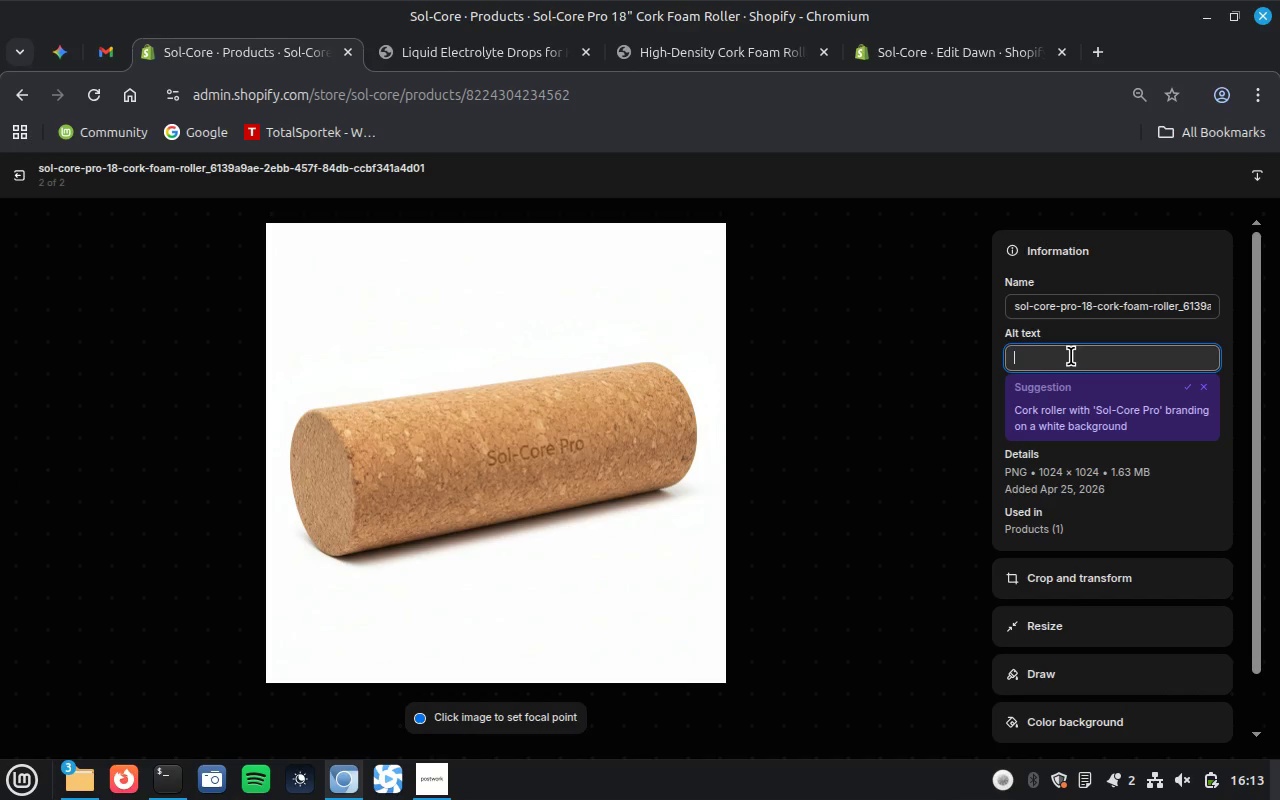 
key(Control+V)
 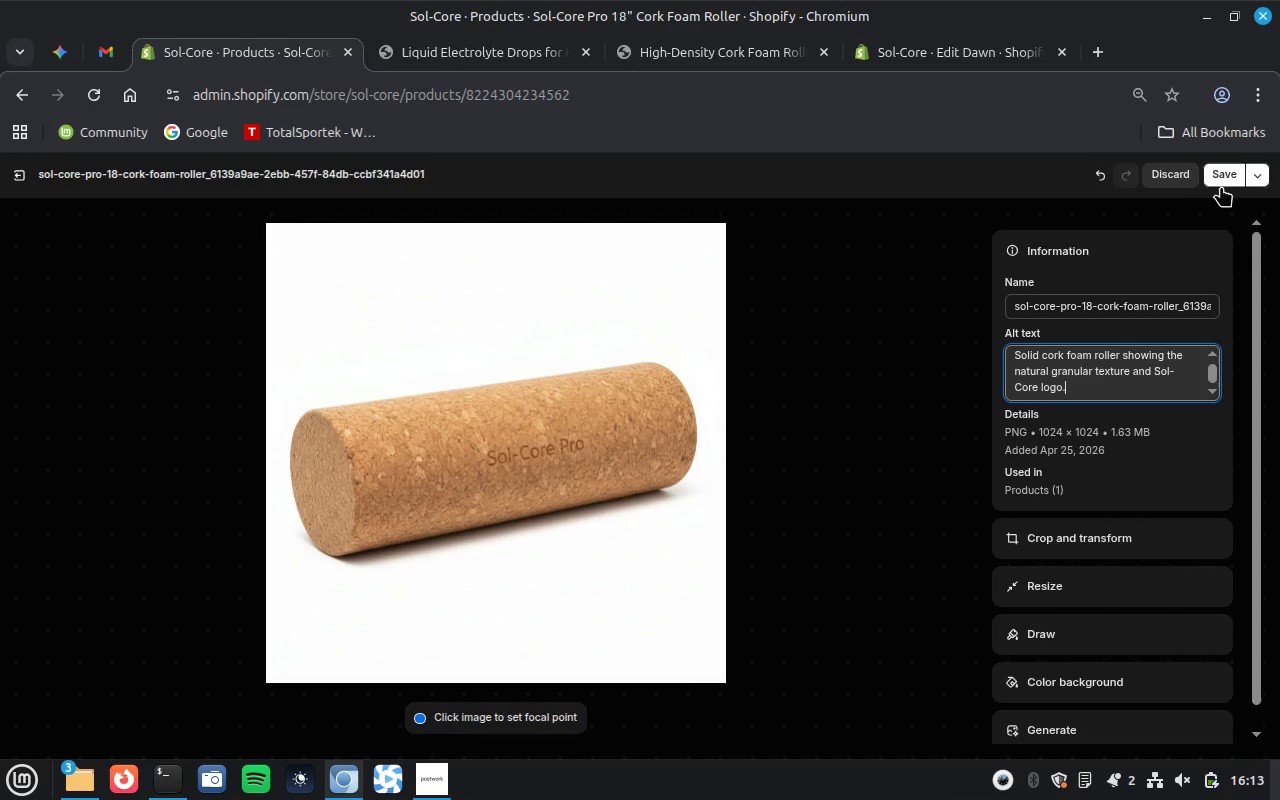 
left_click([1220, 179])
 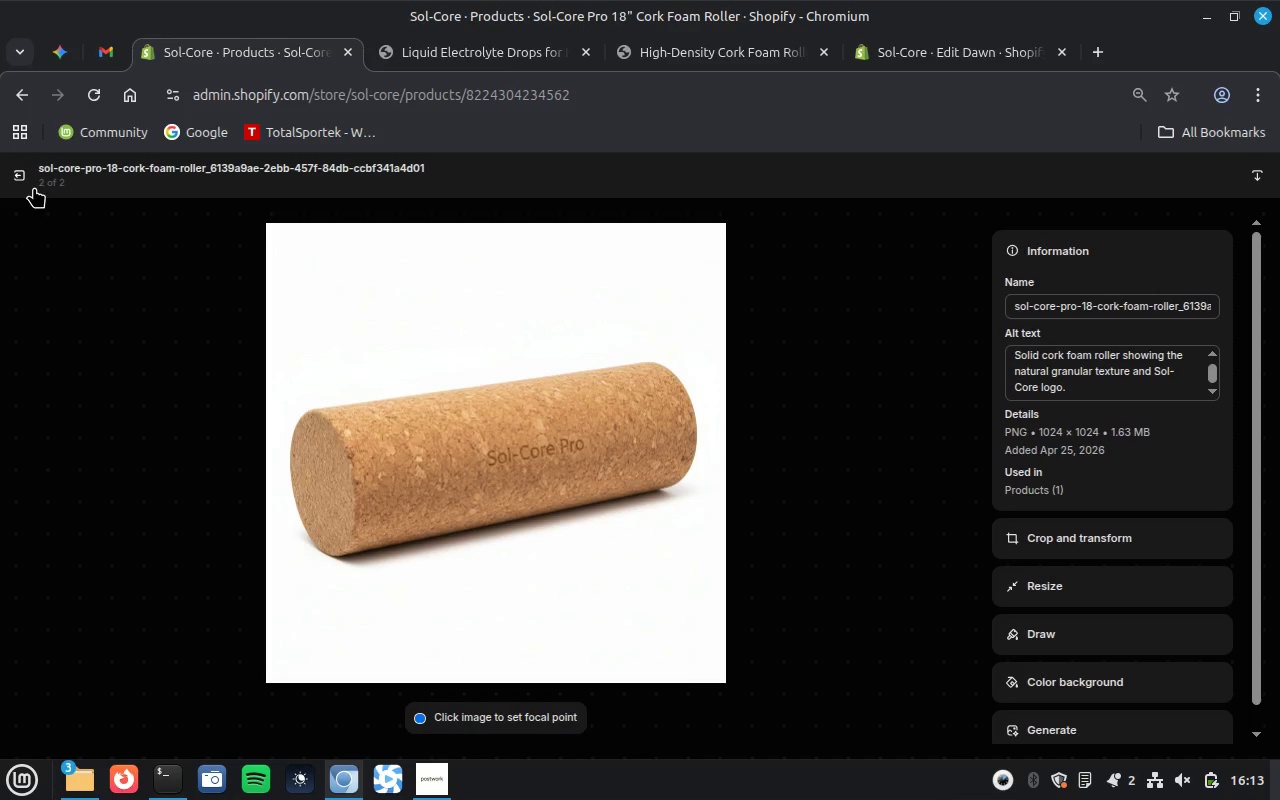 
wait(6.1)
 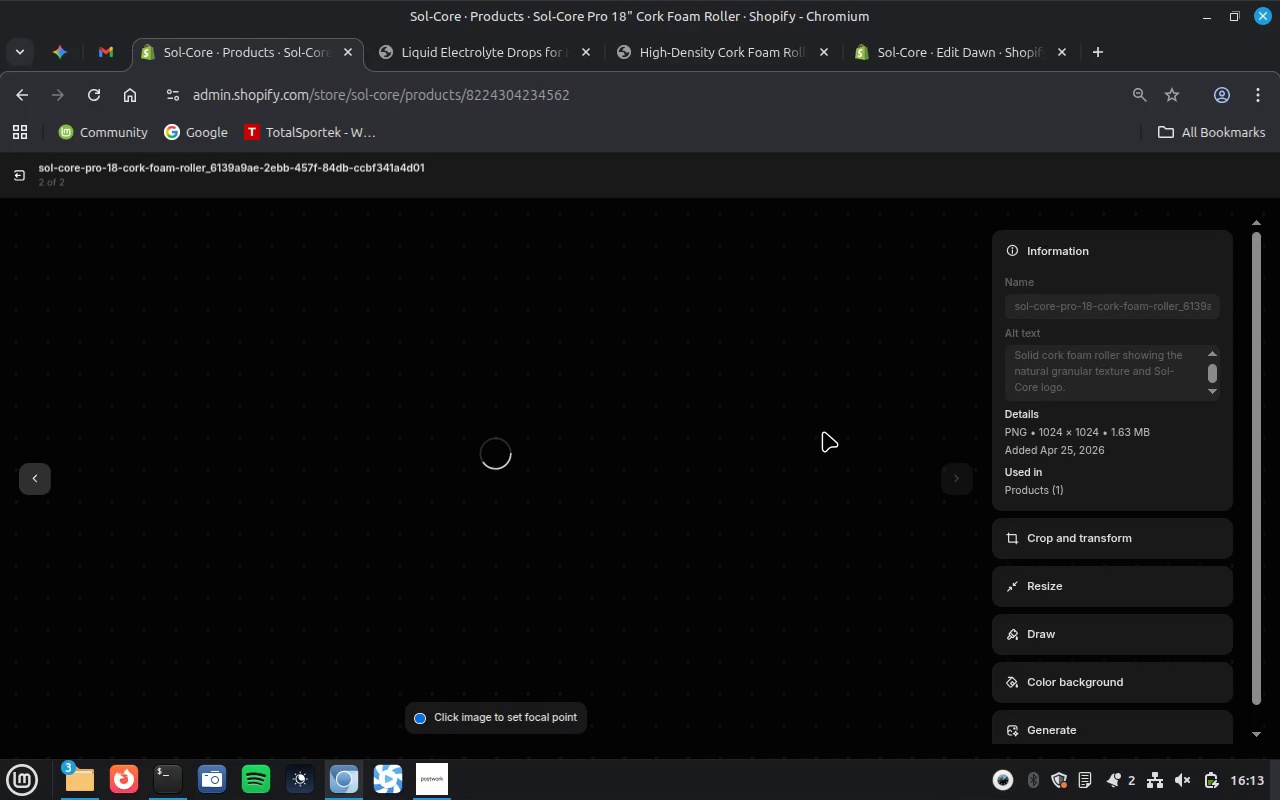 
mouse_move([40, 203])
 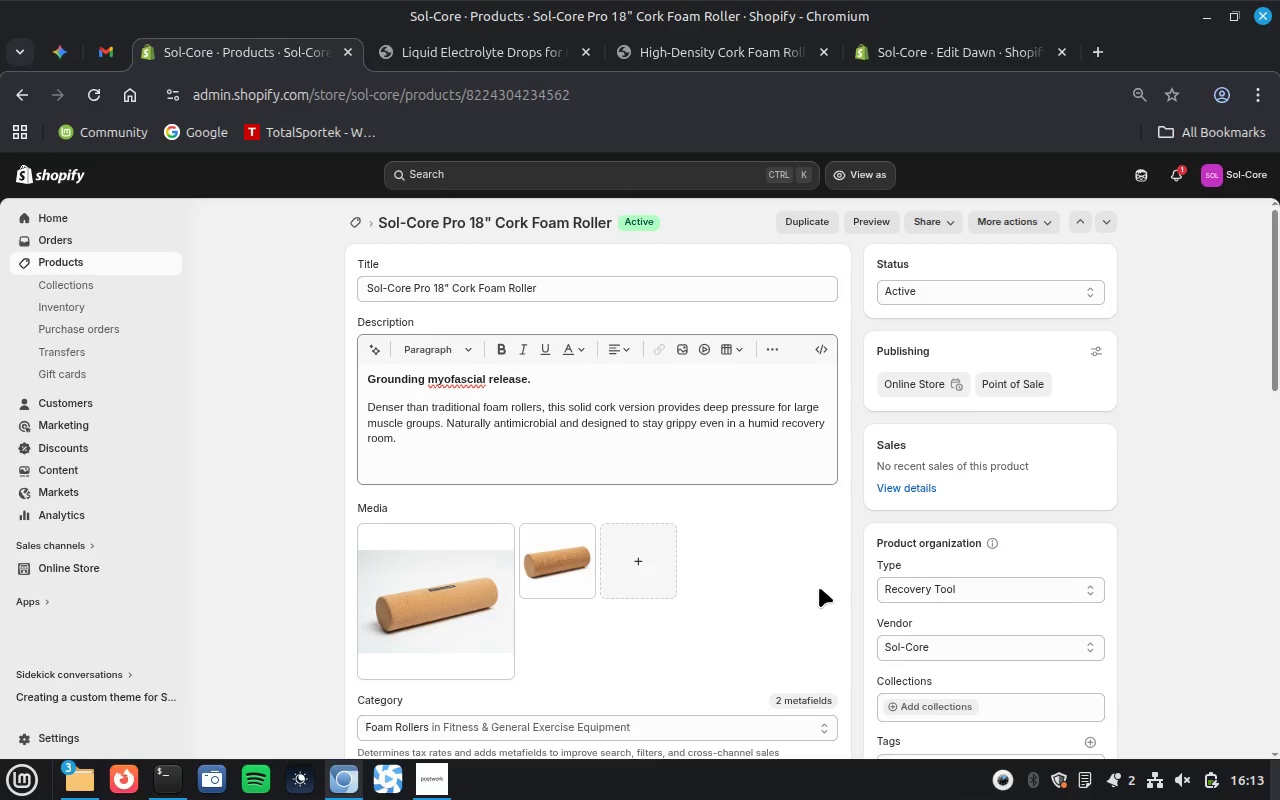 
scroll: coordinate [819, 587], scroll_direction: down, amount: 9.0
 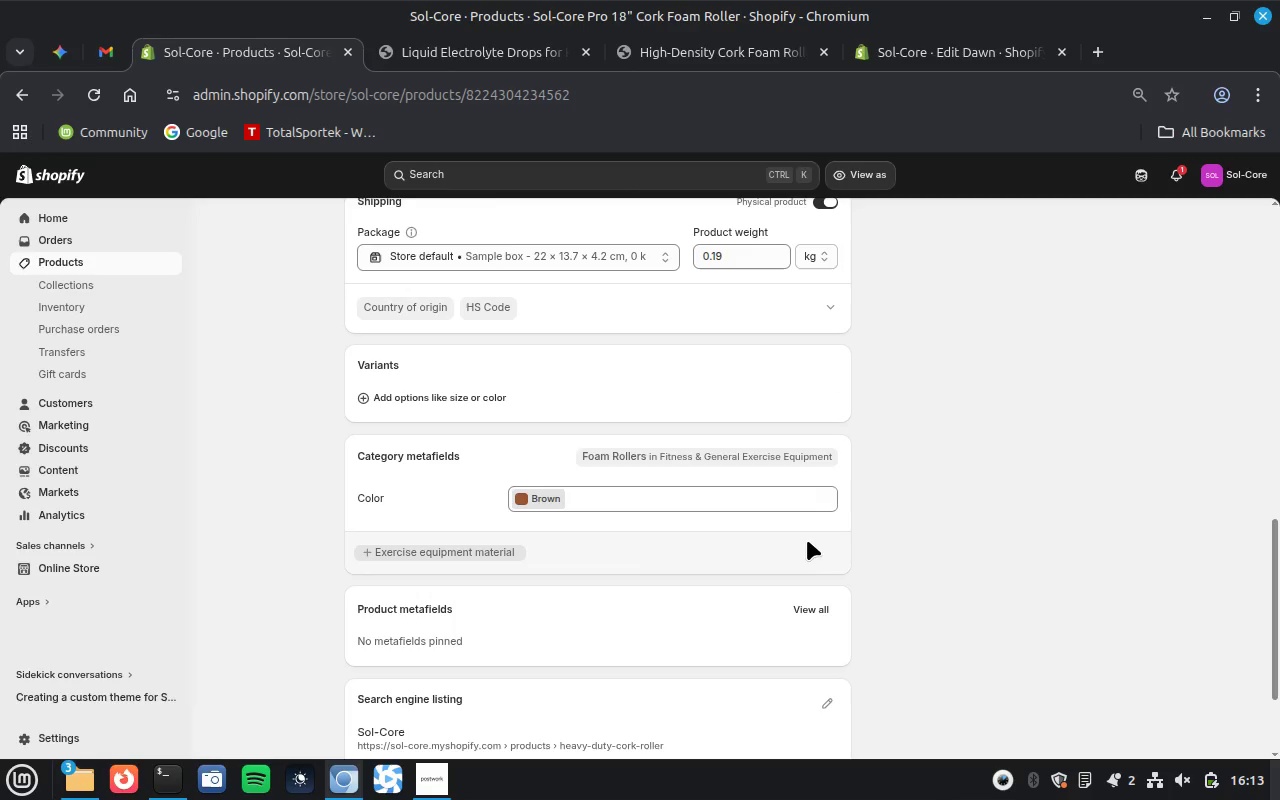 
scroll: coordinate [807, 538], scroll_direction: up, amount: 3.0
 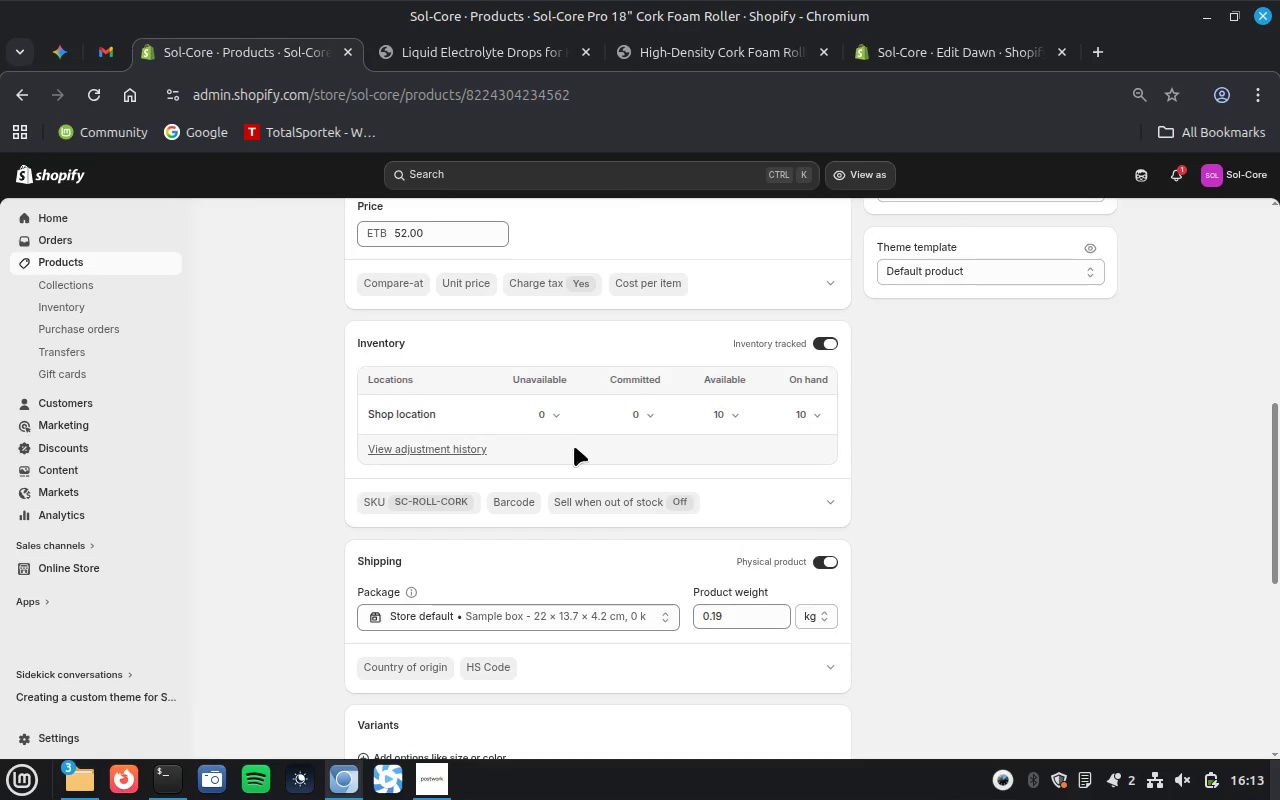 
left_click([63, 256])
 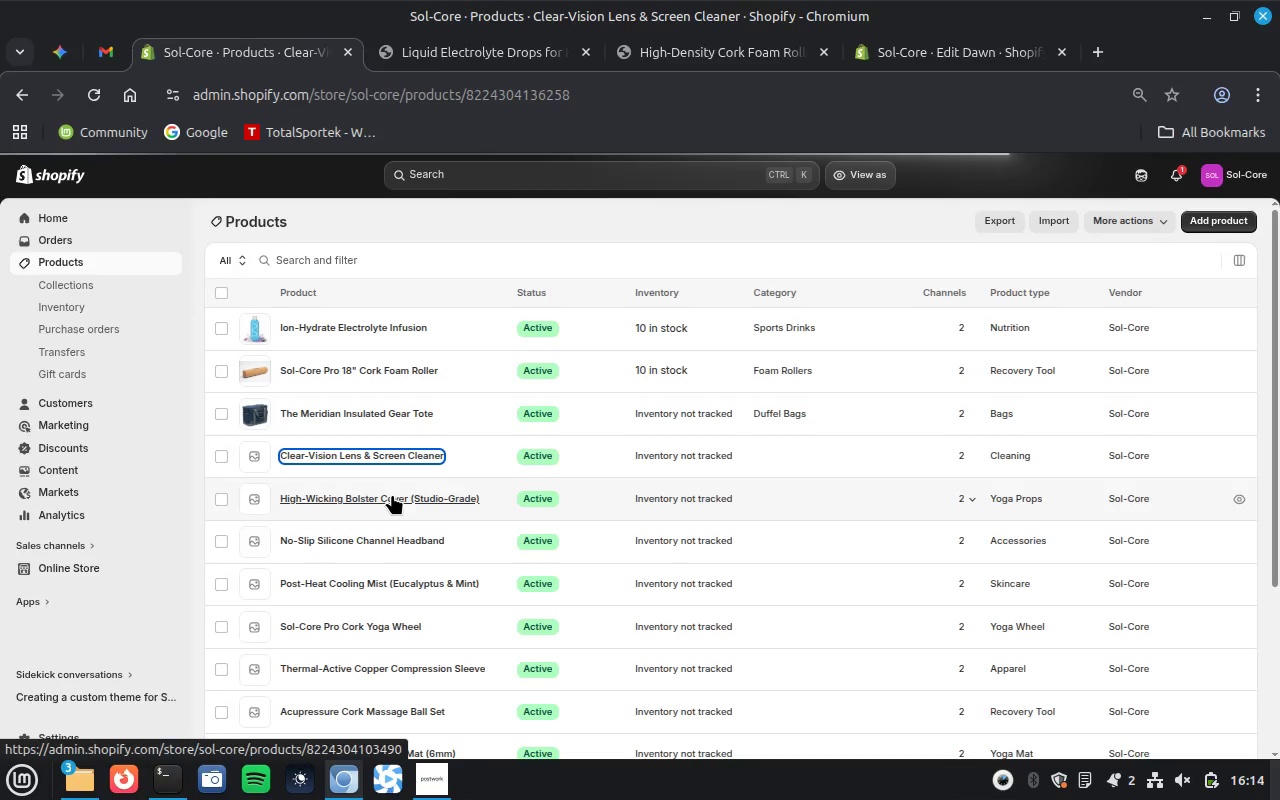 
scroll: coordinate [647, 497], scroll_direction: up, amount: 11.0
 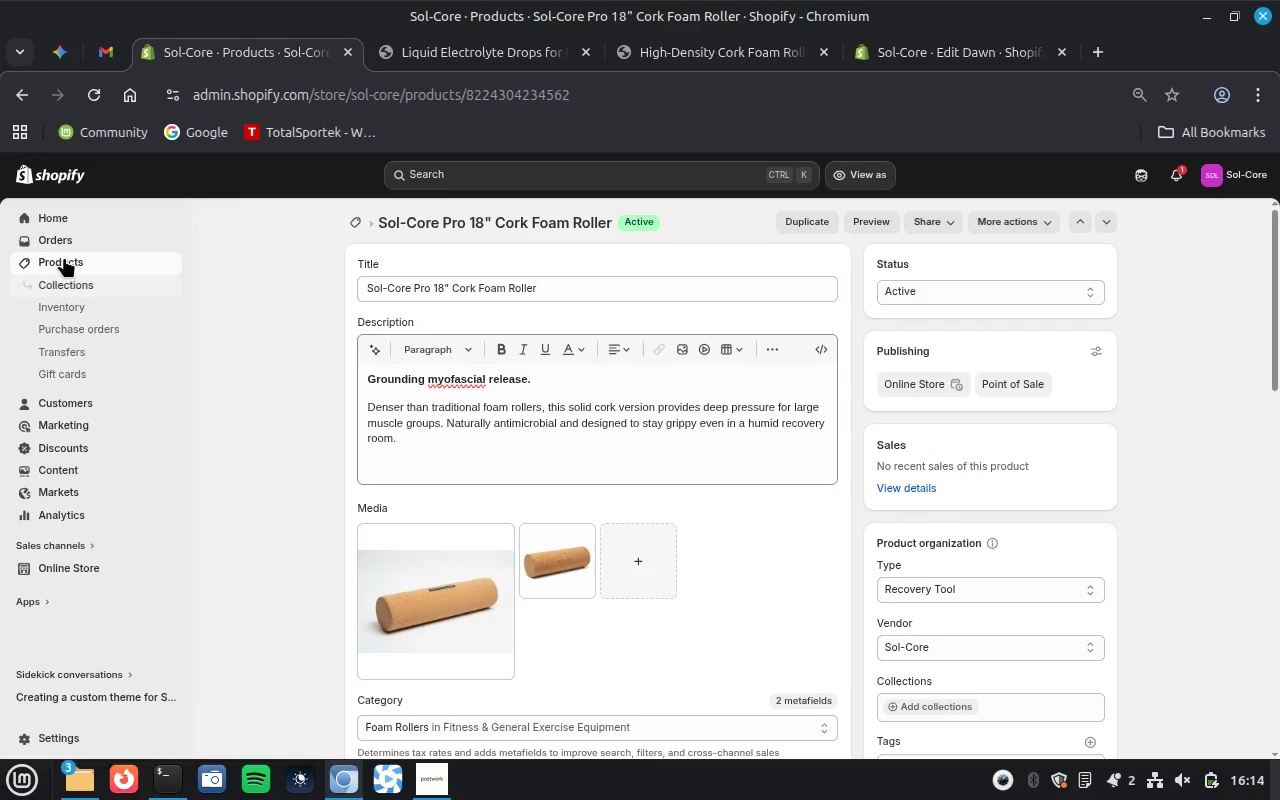 
wait(42.34)
 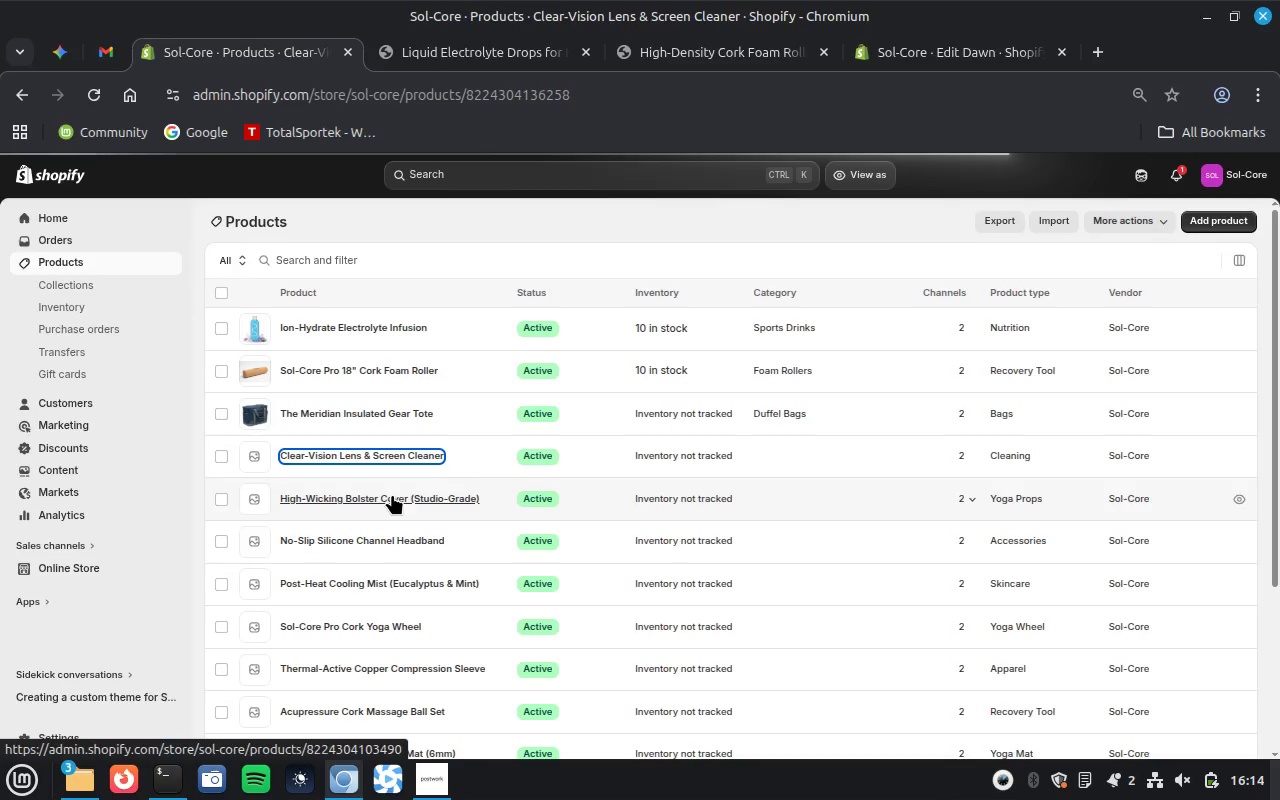 
mouse_move([449, 443])
 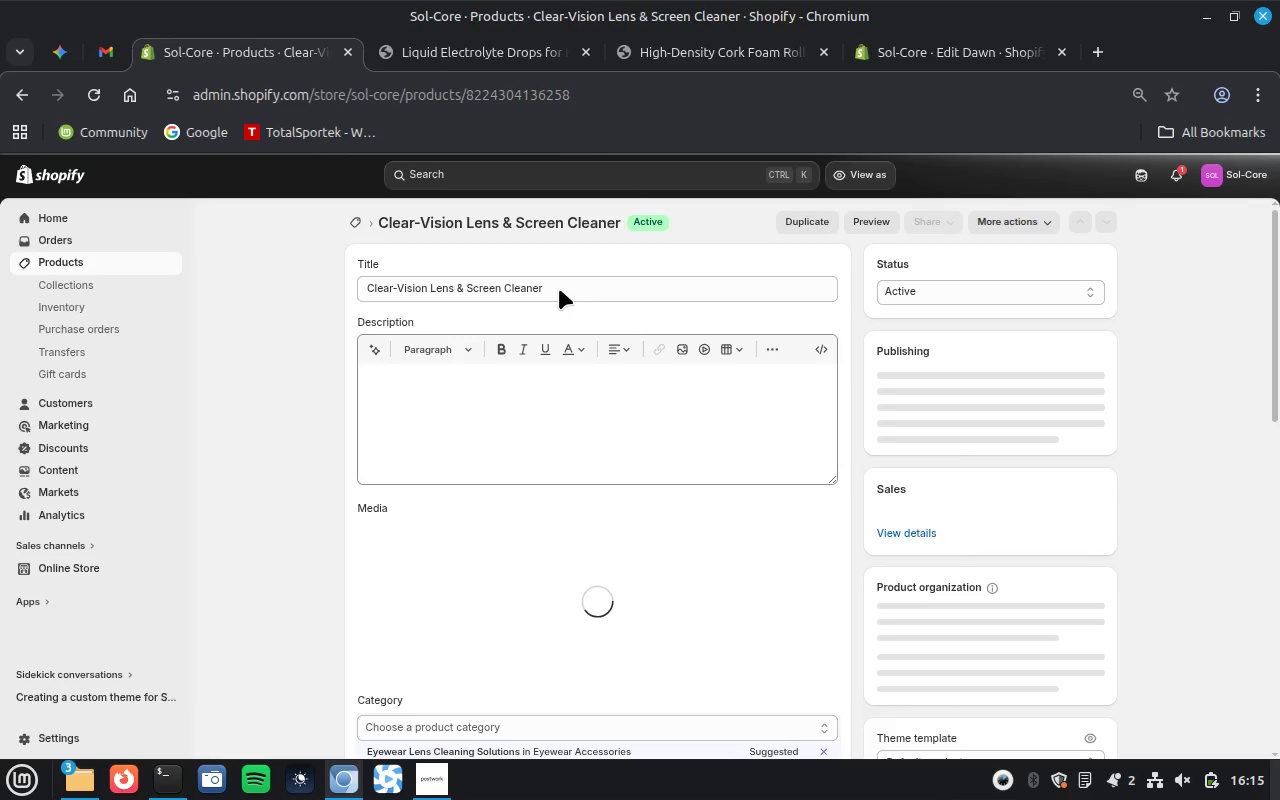 
wait(13.11)
 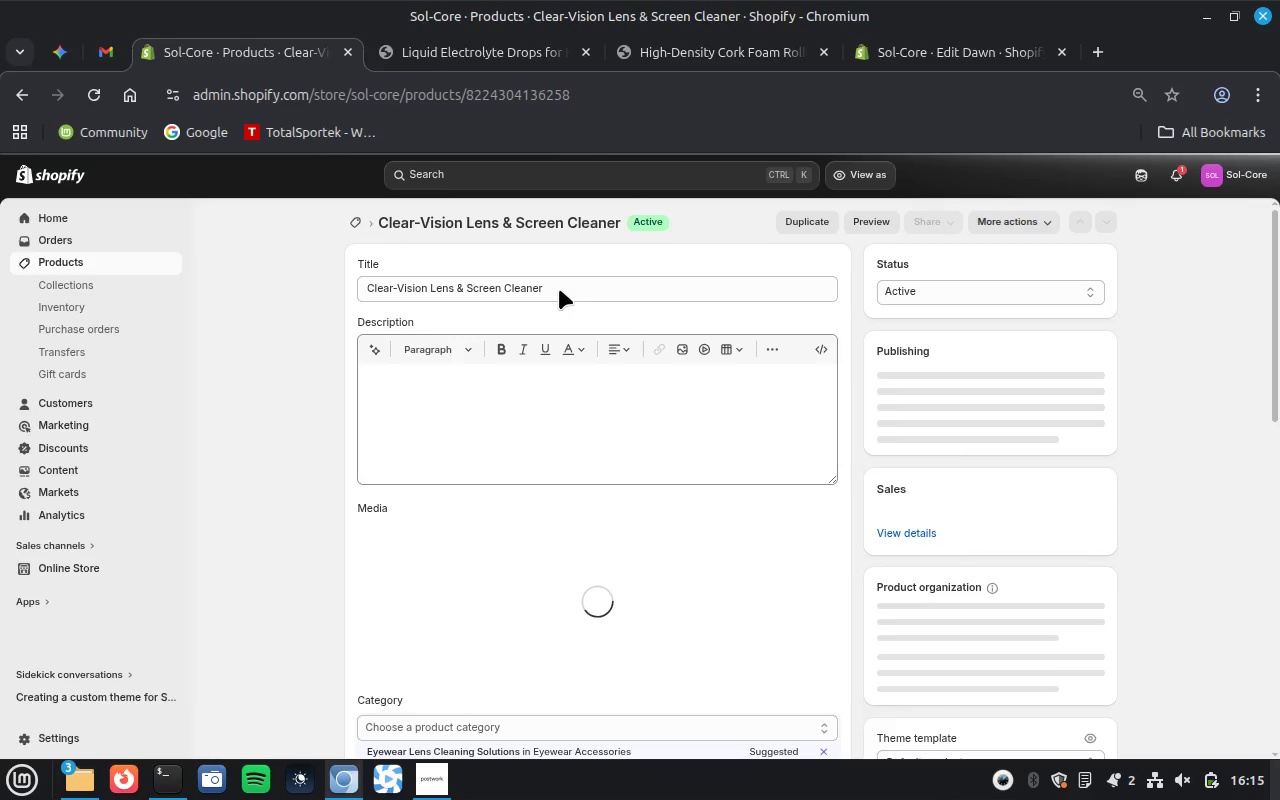 
left_click([558, 289])
 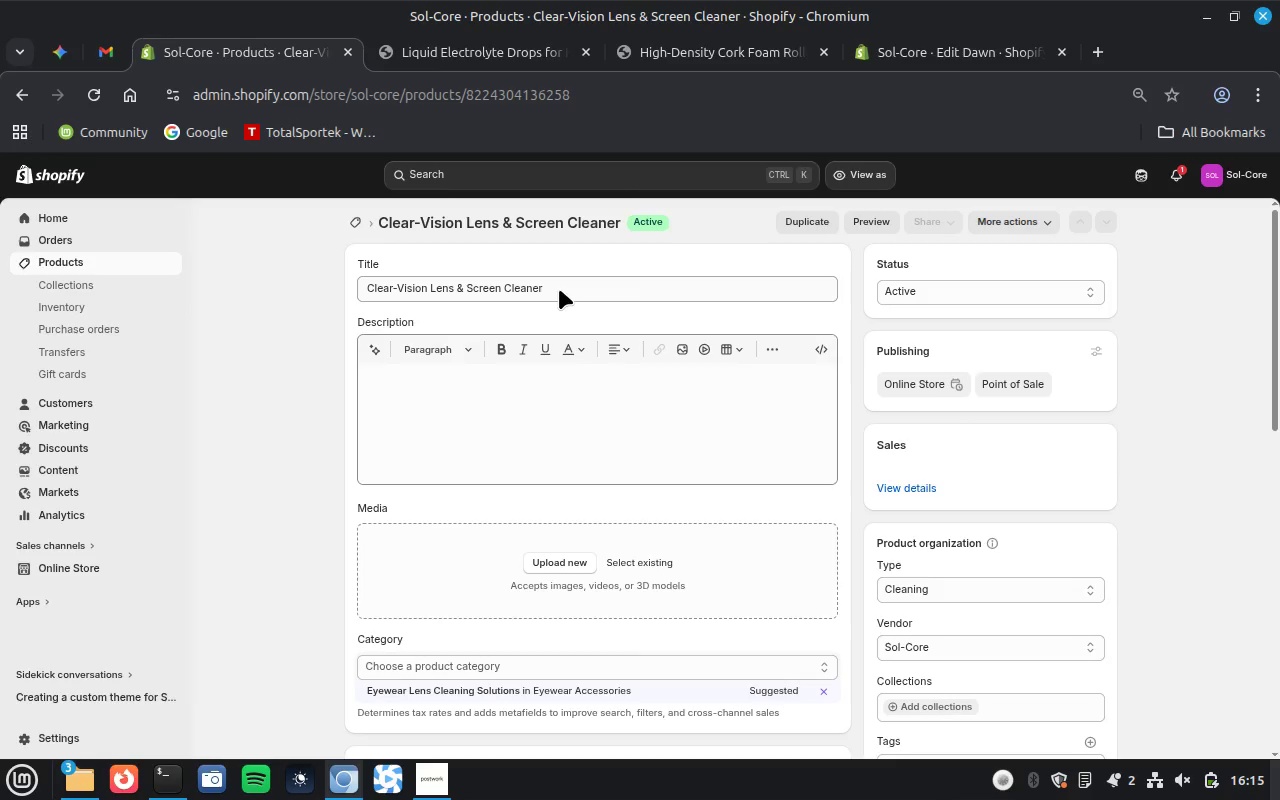 
wait(18.7)
 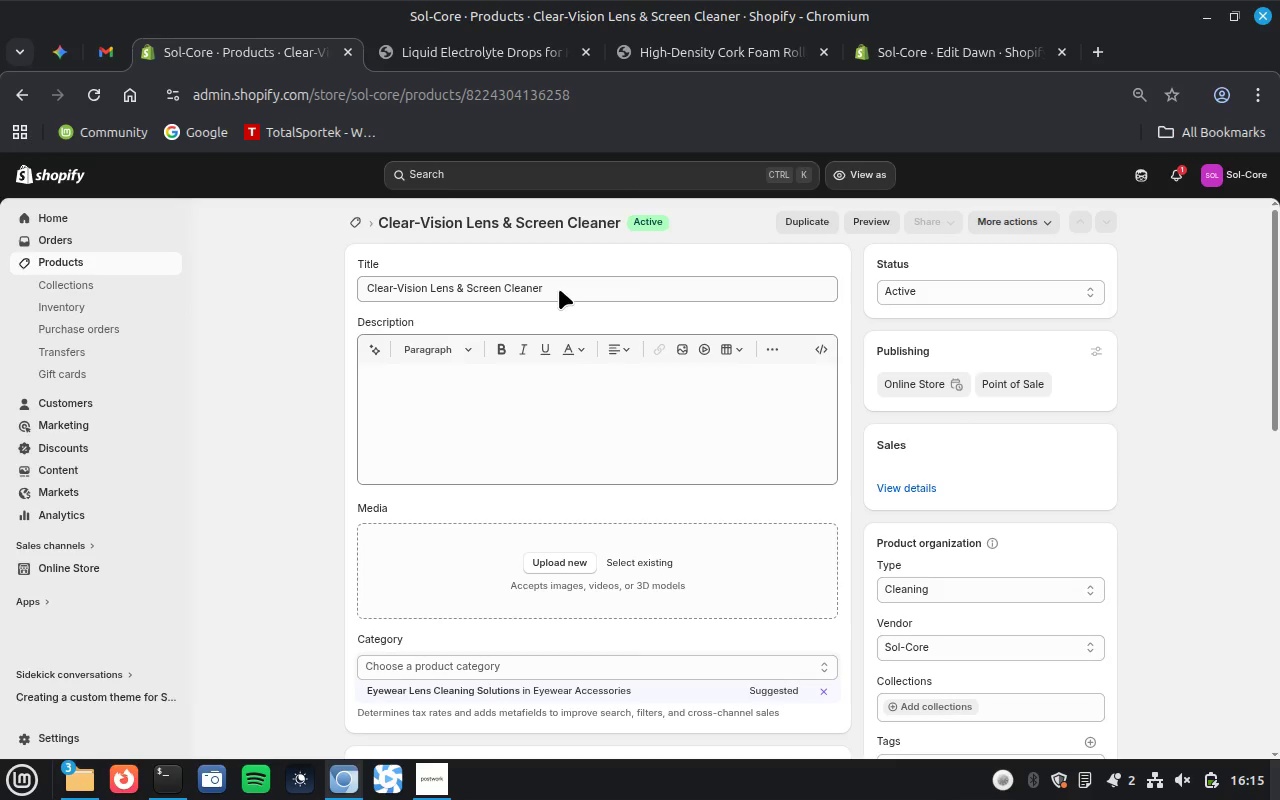 
left_click([559, 289])
 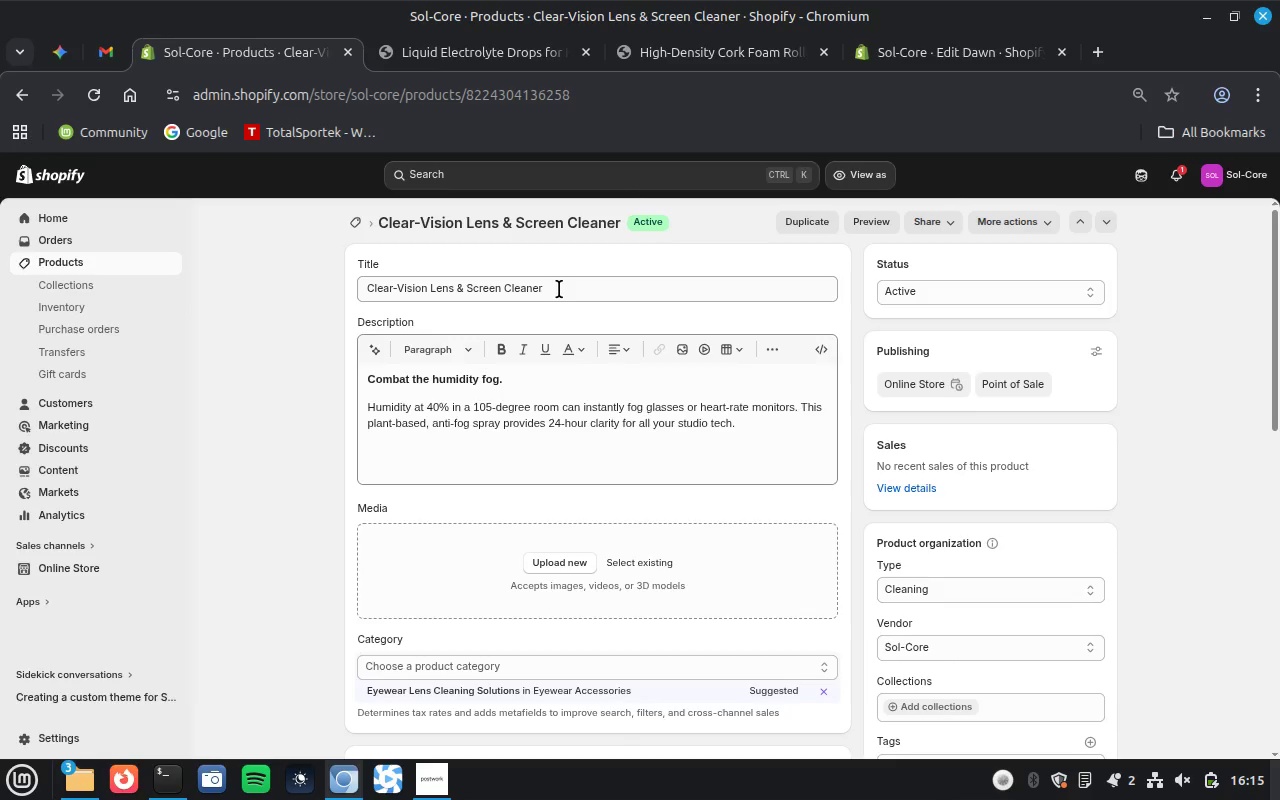 
double_click([559, 289])
 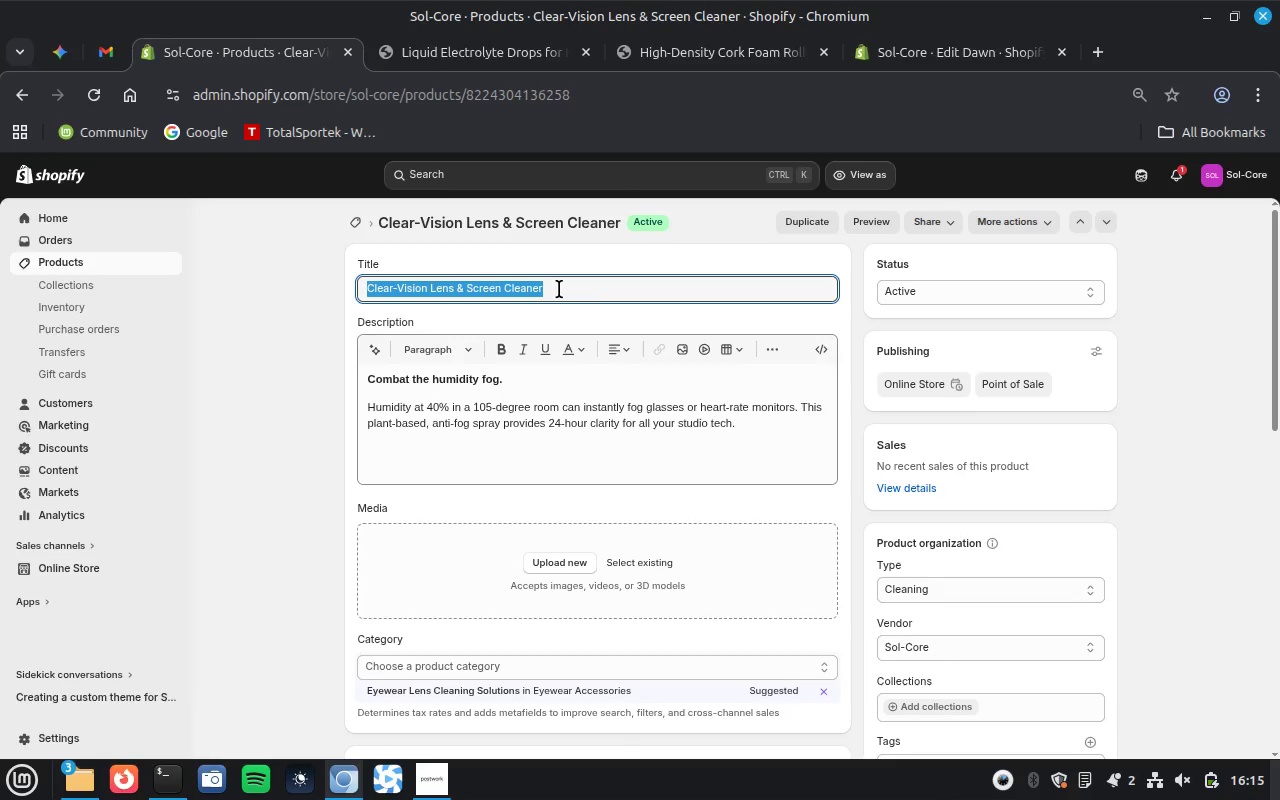 
key(Control+C)
 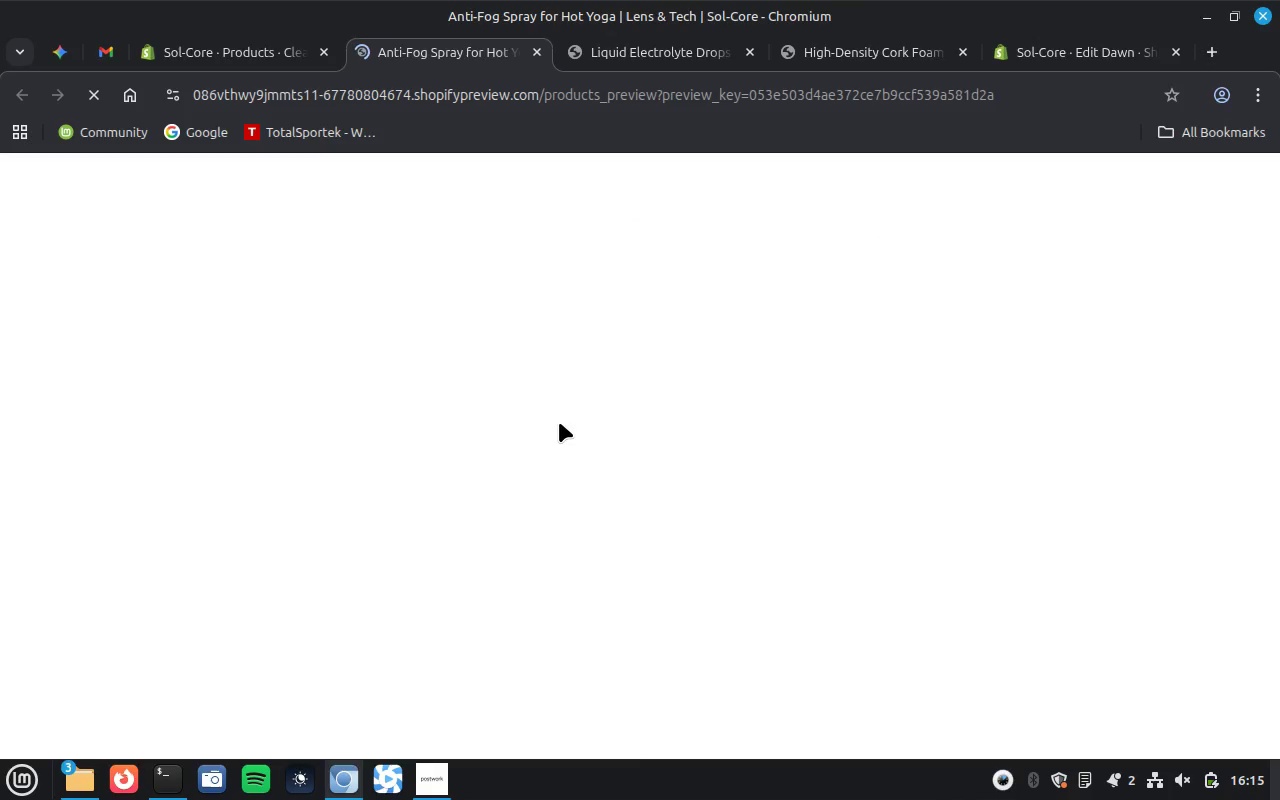 
wait(35.18)
 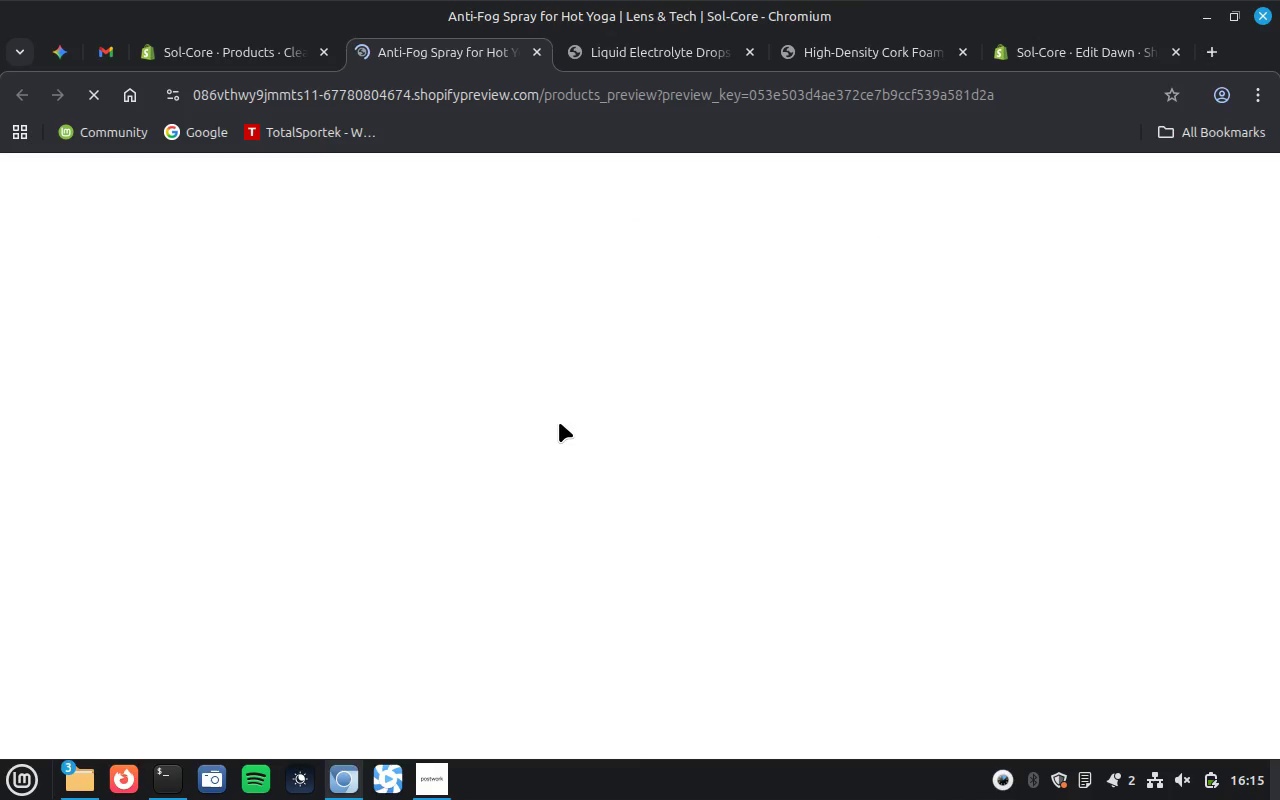 
left_click([675, 56])
 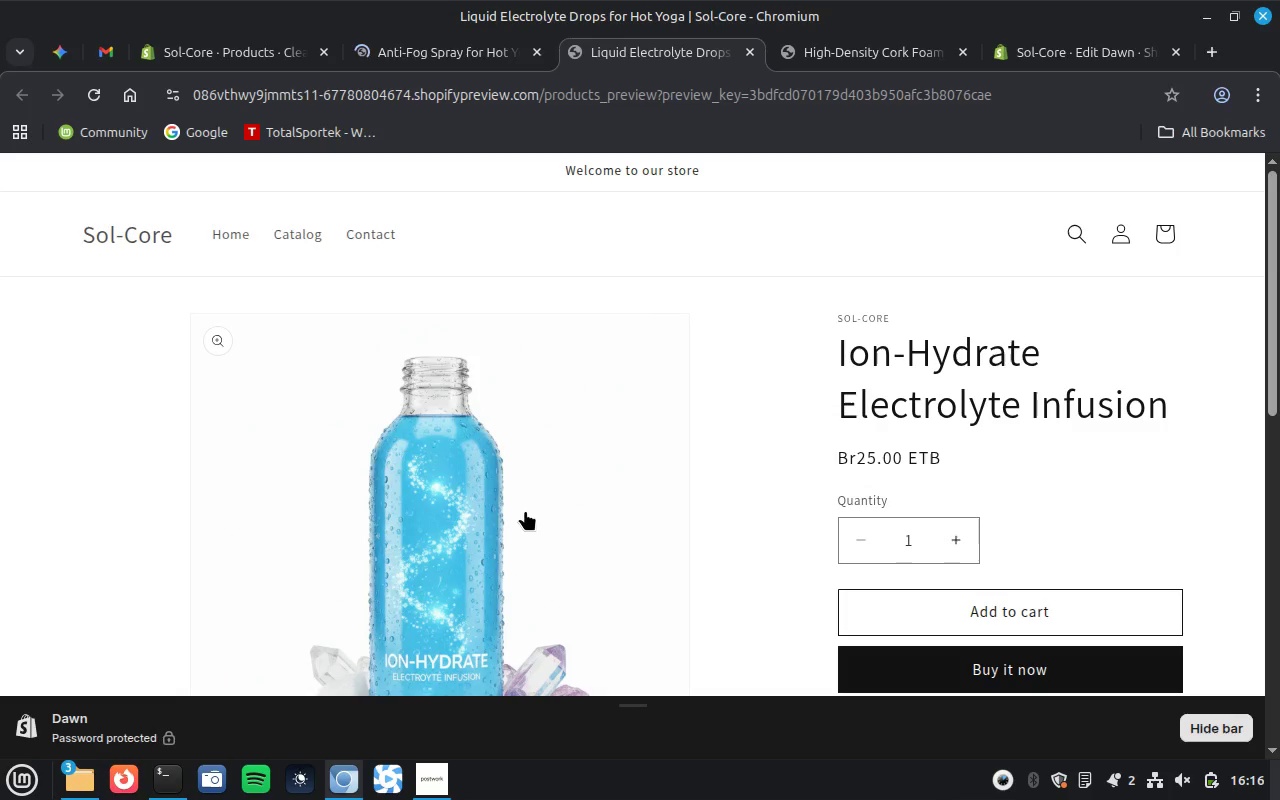 
scroll: coordinate [527, 508], scroll_direction: down, amount: 4.0
 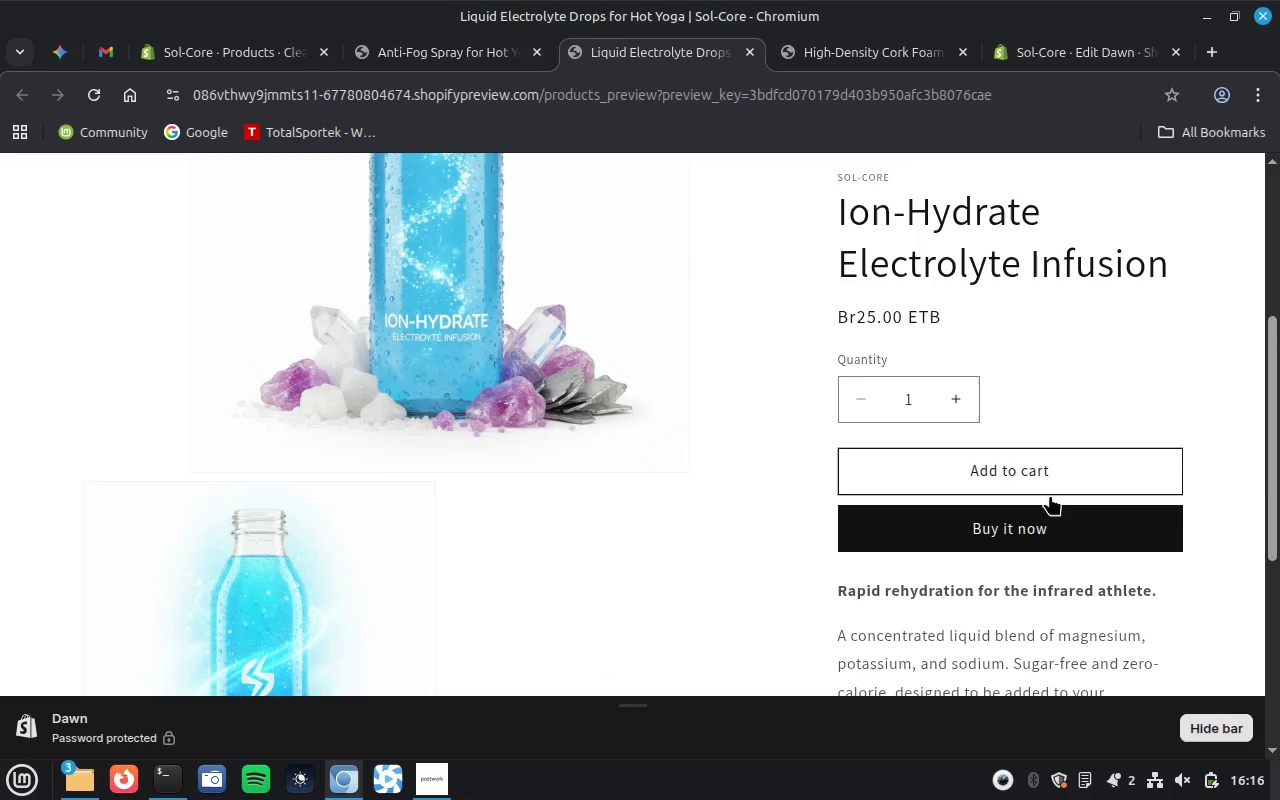 
scroll: coordinate [1041, 513], scroll_direction: up, amount: 2.0
 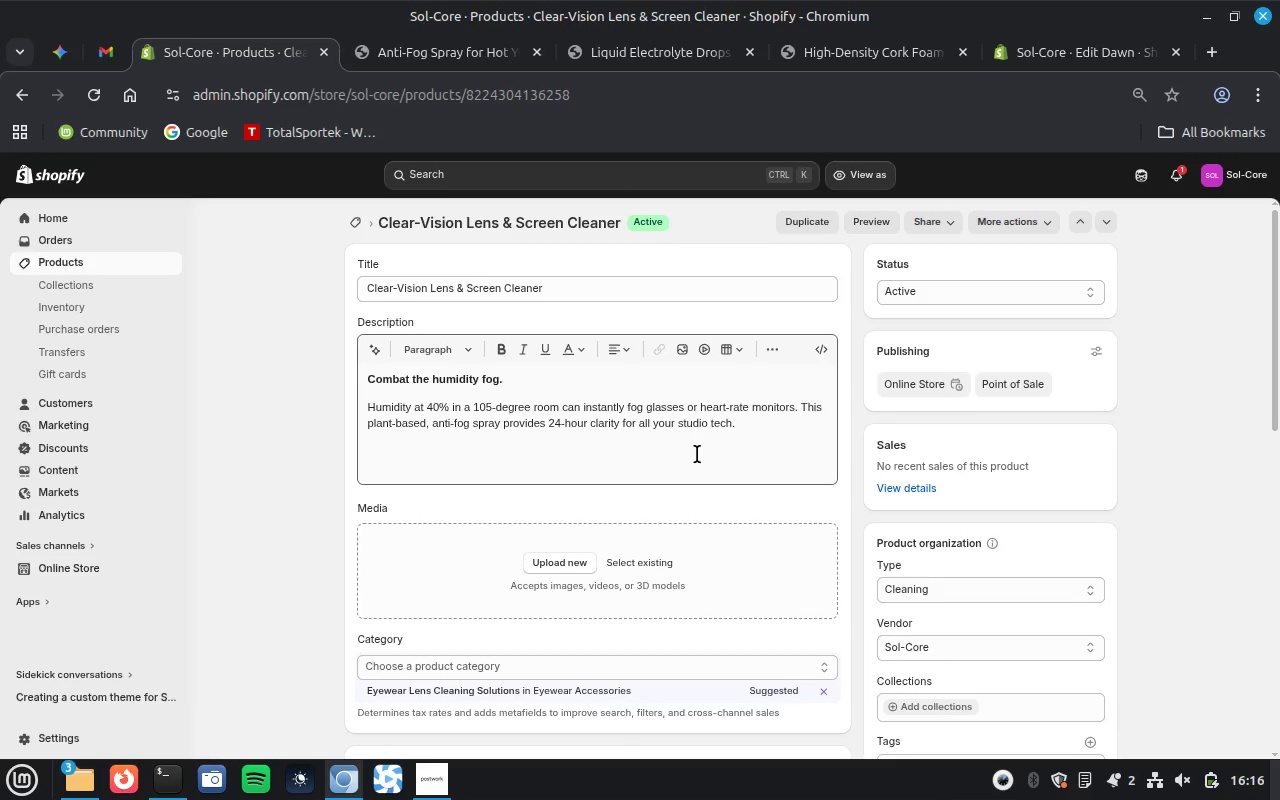 
left_click([561, 285])
 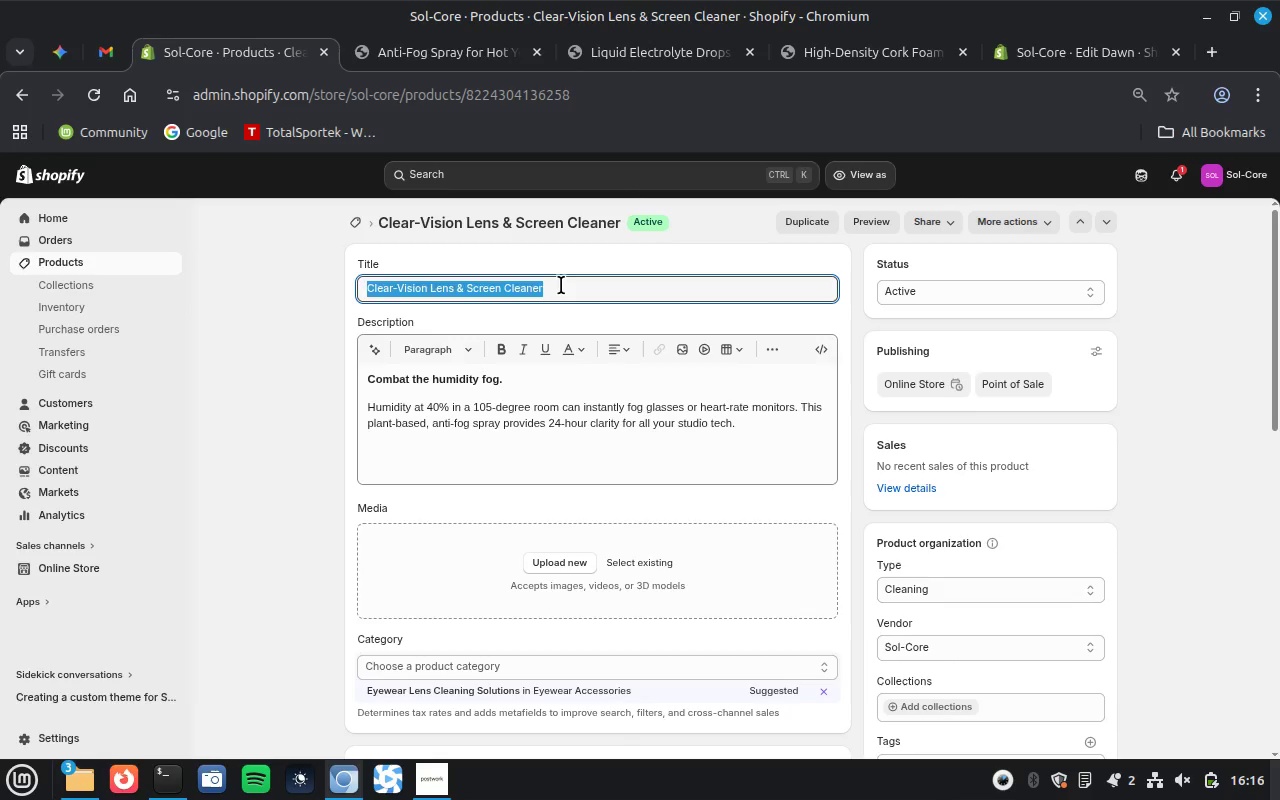 
left_click([561, 285])
 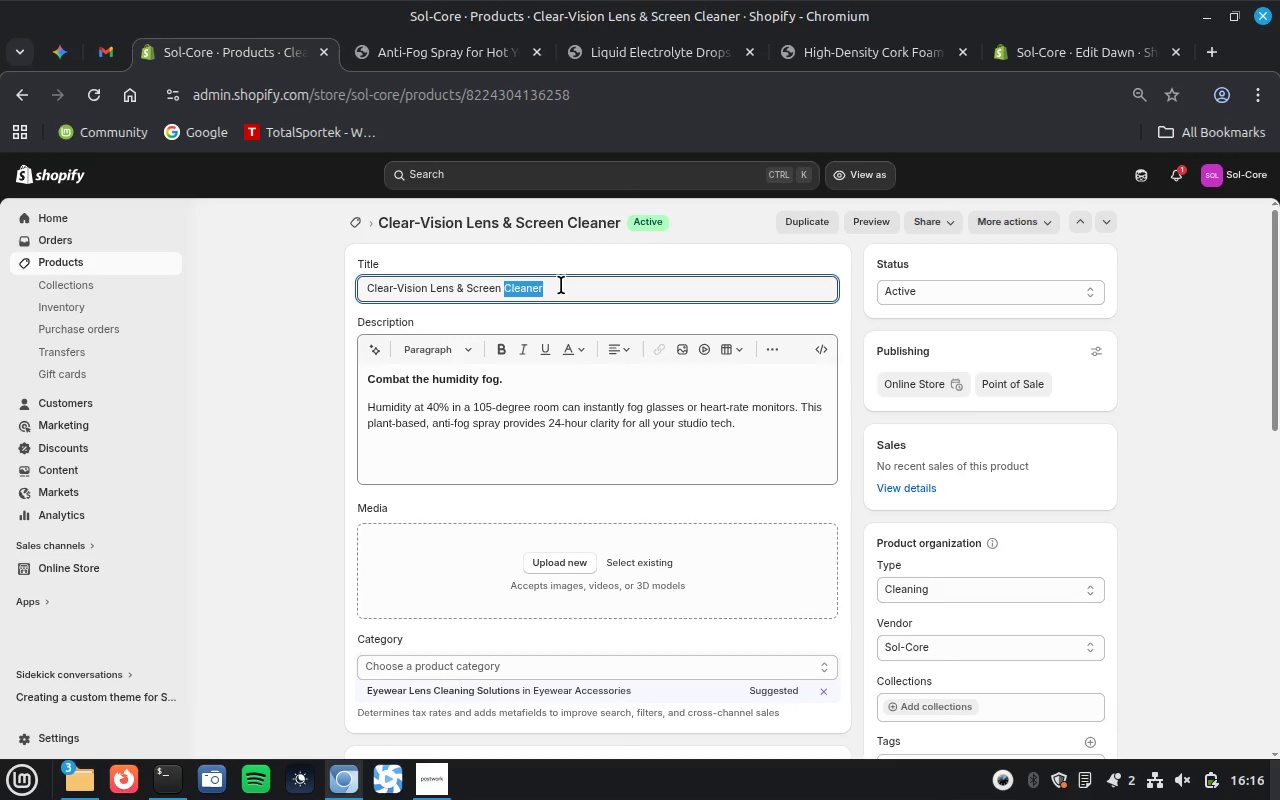 
double_click([561, 285])
 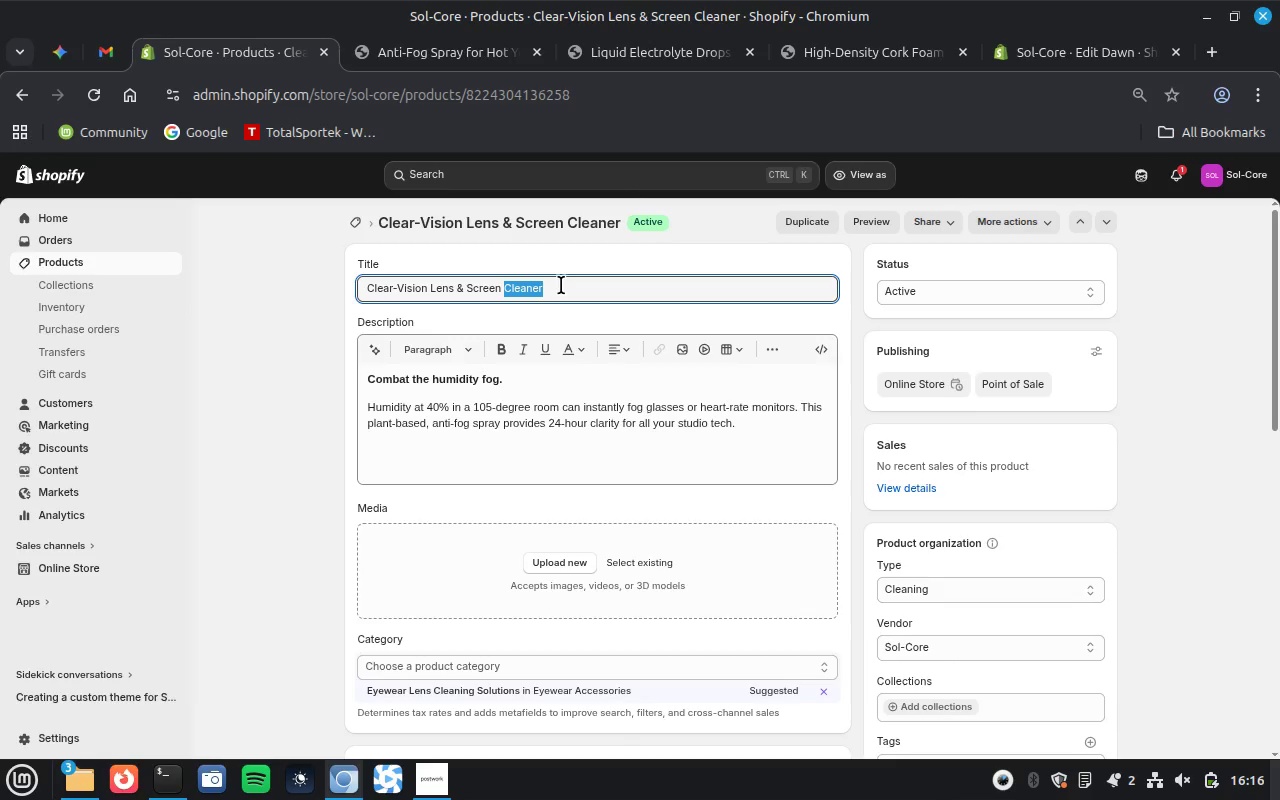 
left_click([561, 285])
 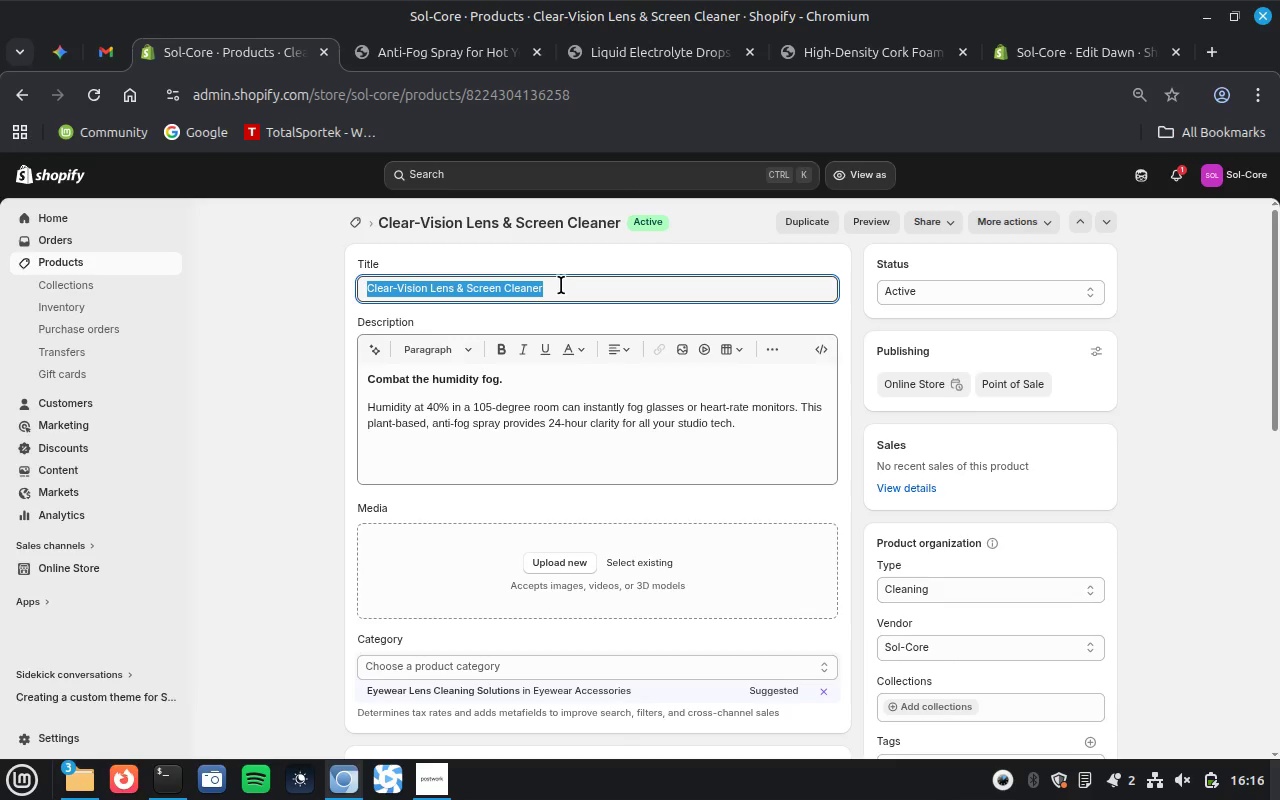 
key(Control+C)
 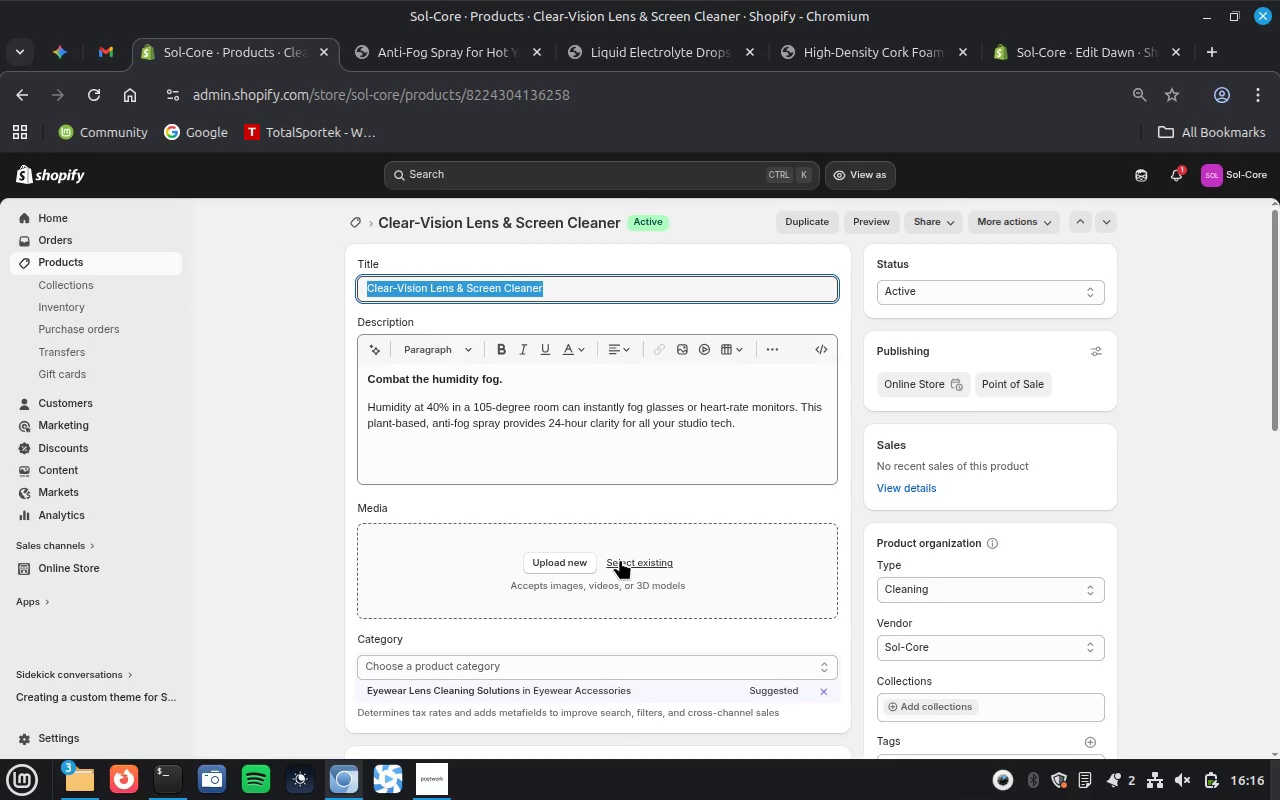 
left_click([620, 559])
 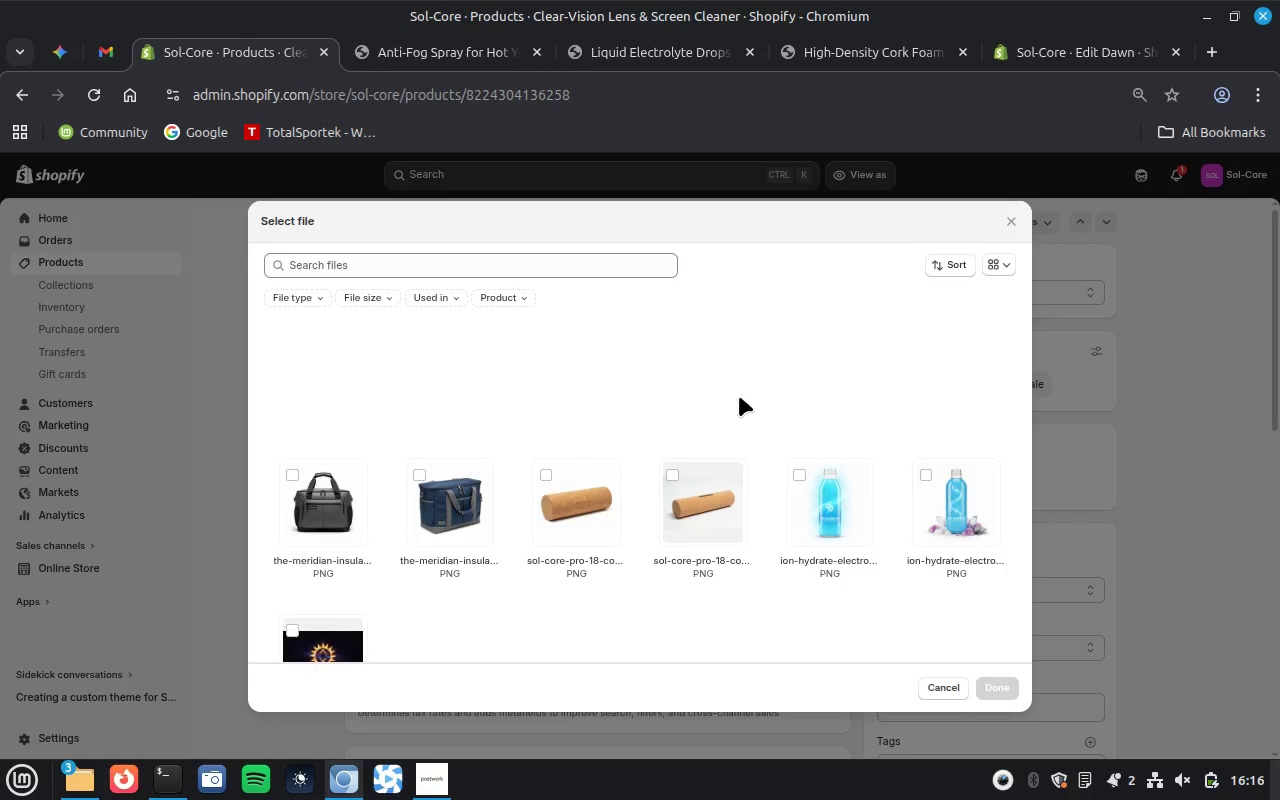 
wait(5.29)
 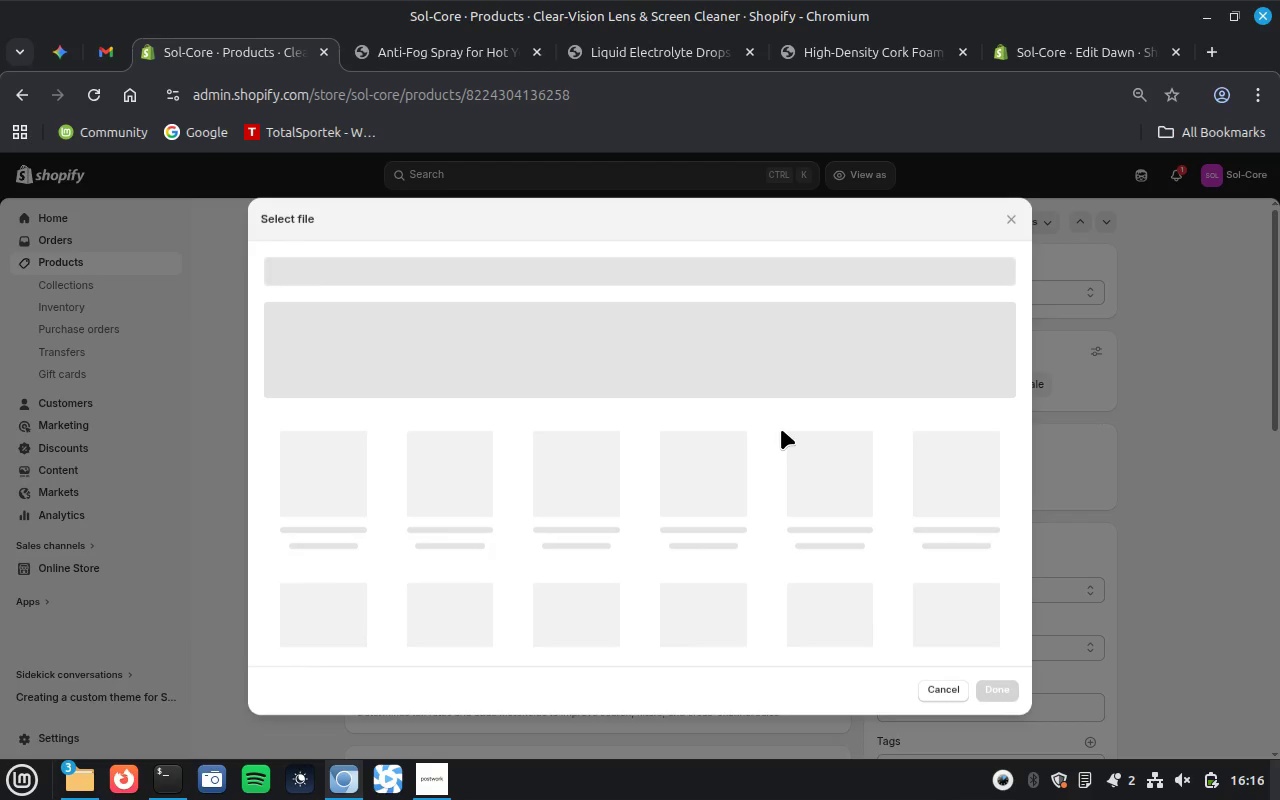 
left_click([705, 364])
 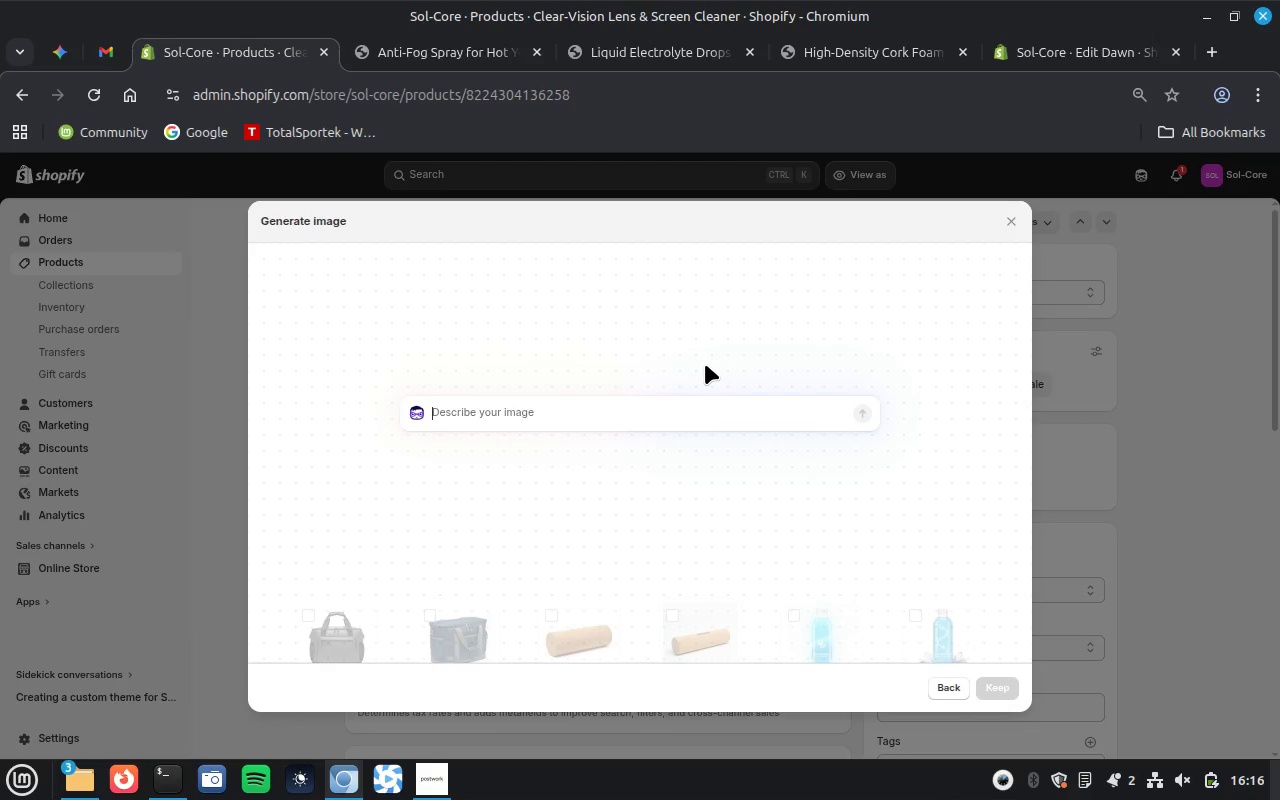 
key(Control+V)
 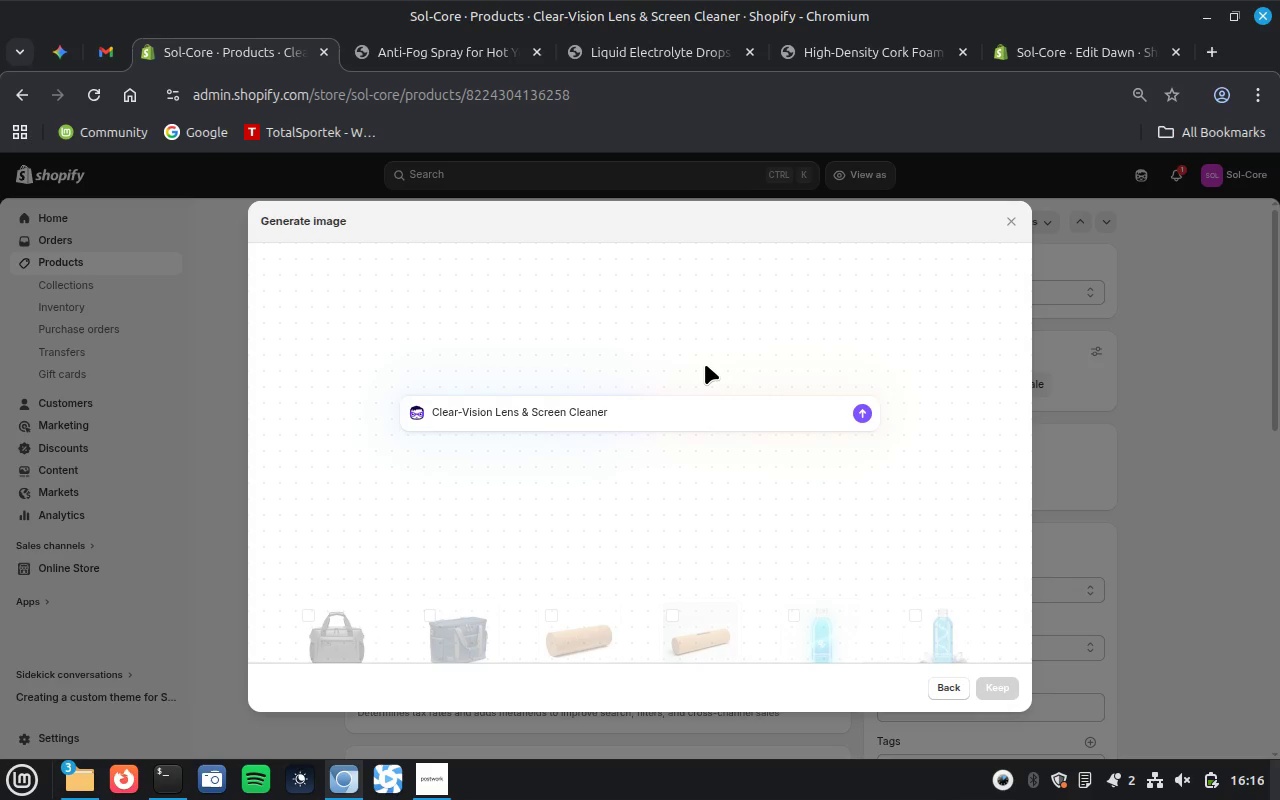 
key(Enter)
 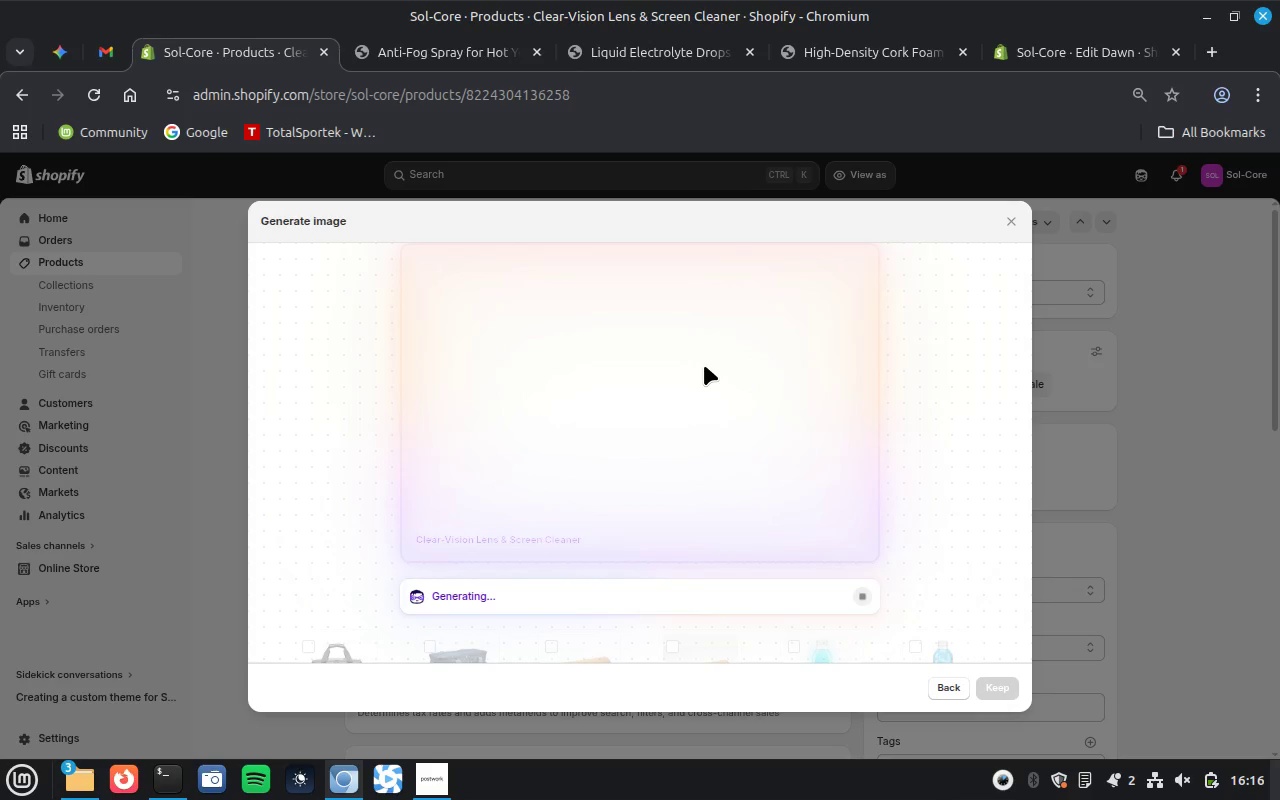 
wait(37.73)
 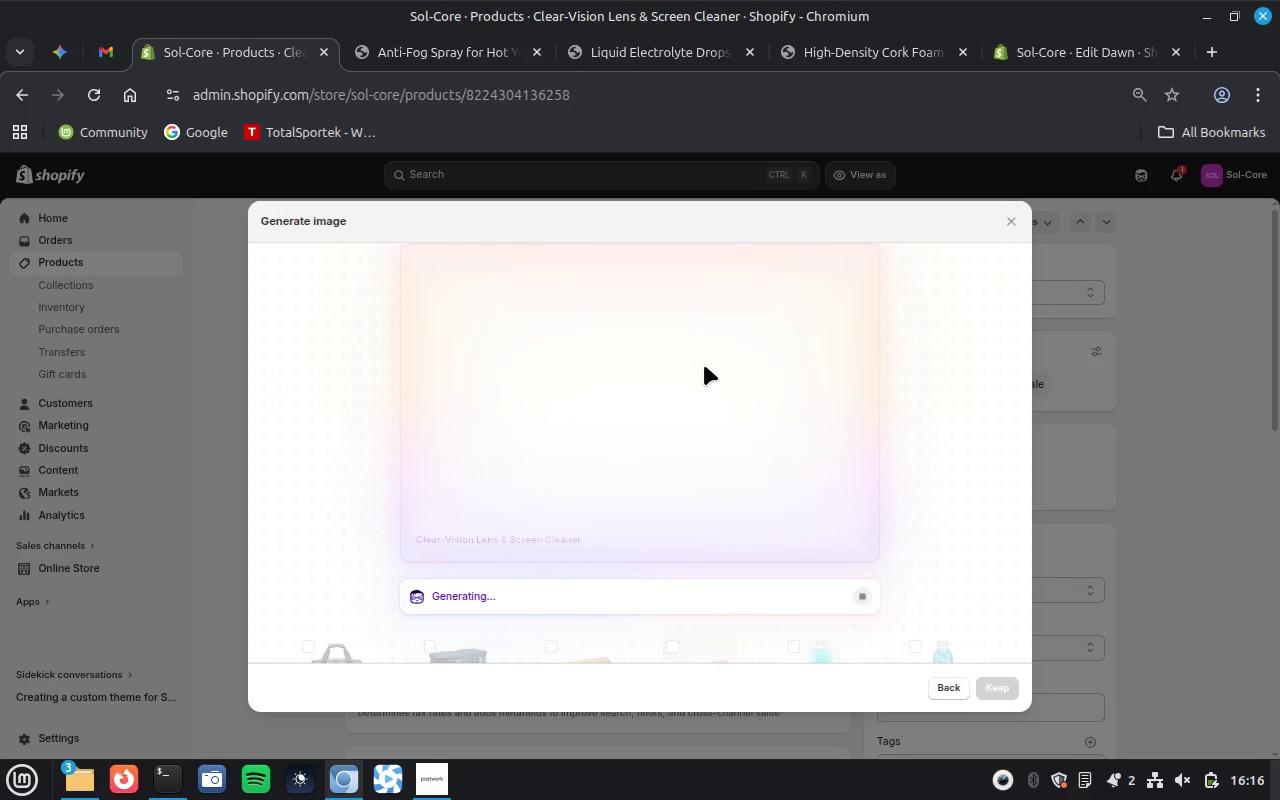 
left_click([995, 683])
 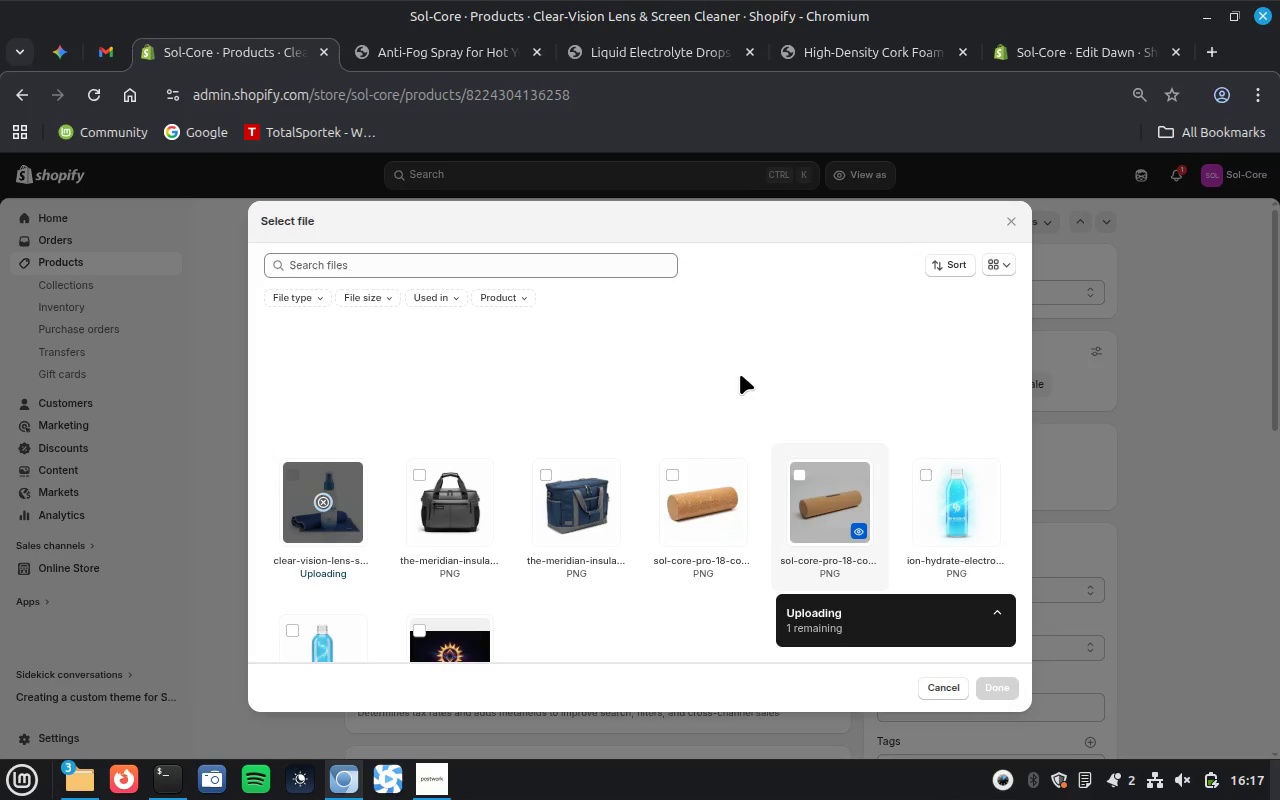 
wait(6.5)
 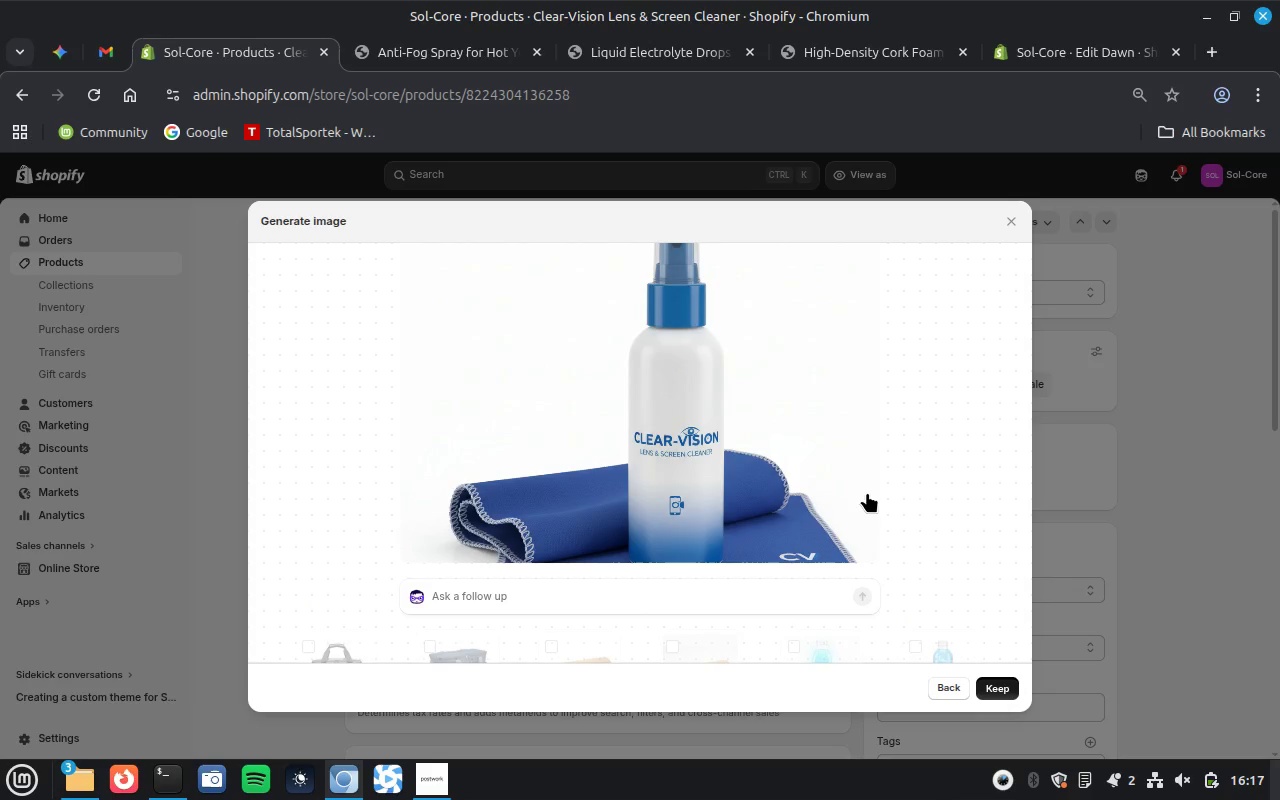 
left_click([686, 366])
 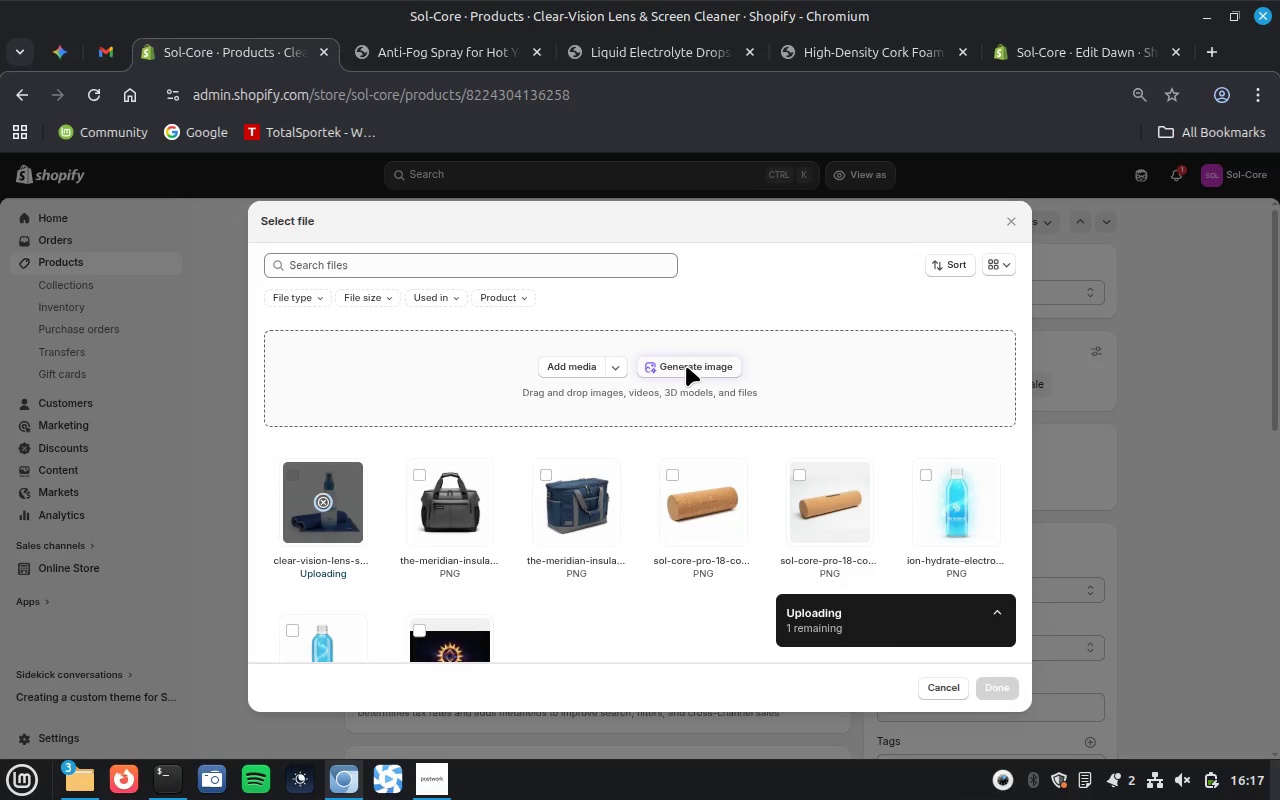 
key(Control+V)
 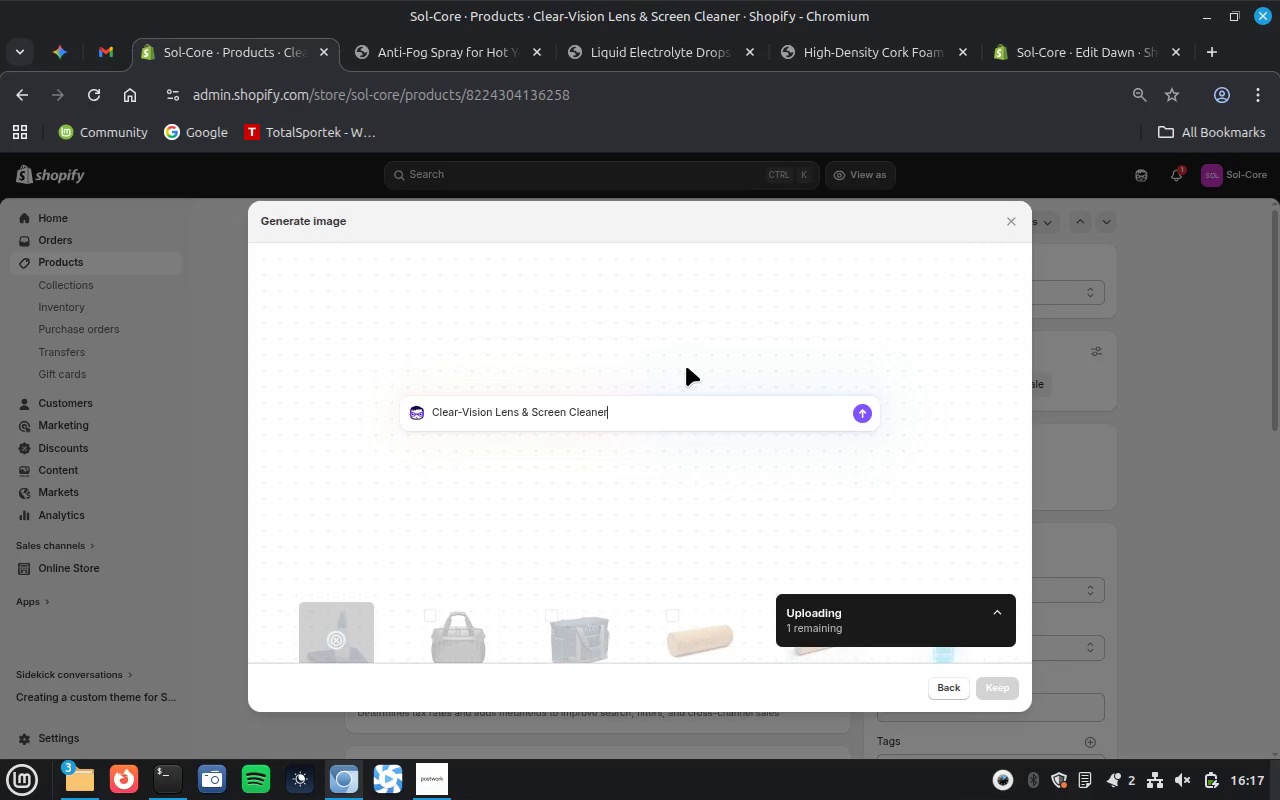 
key(Enter)
 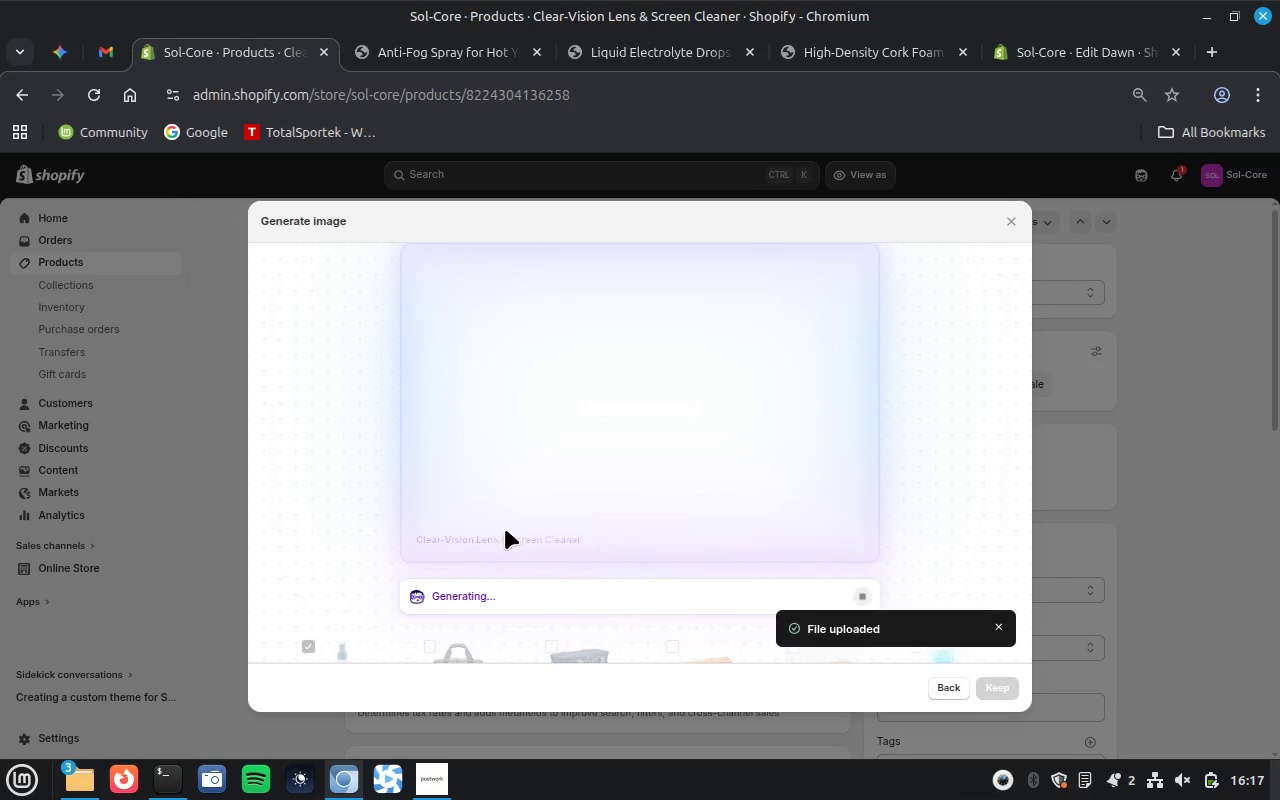 
wait(38.7)
 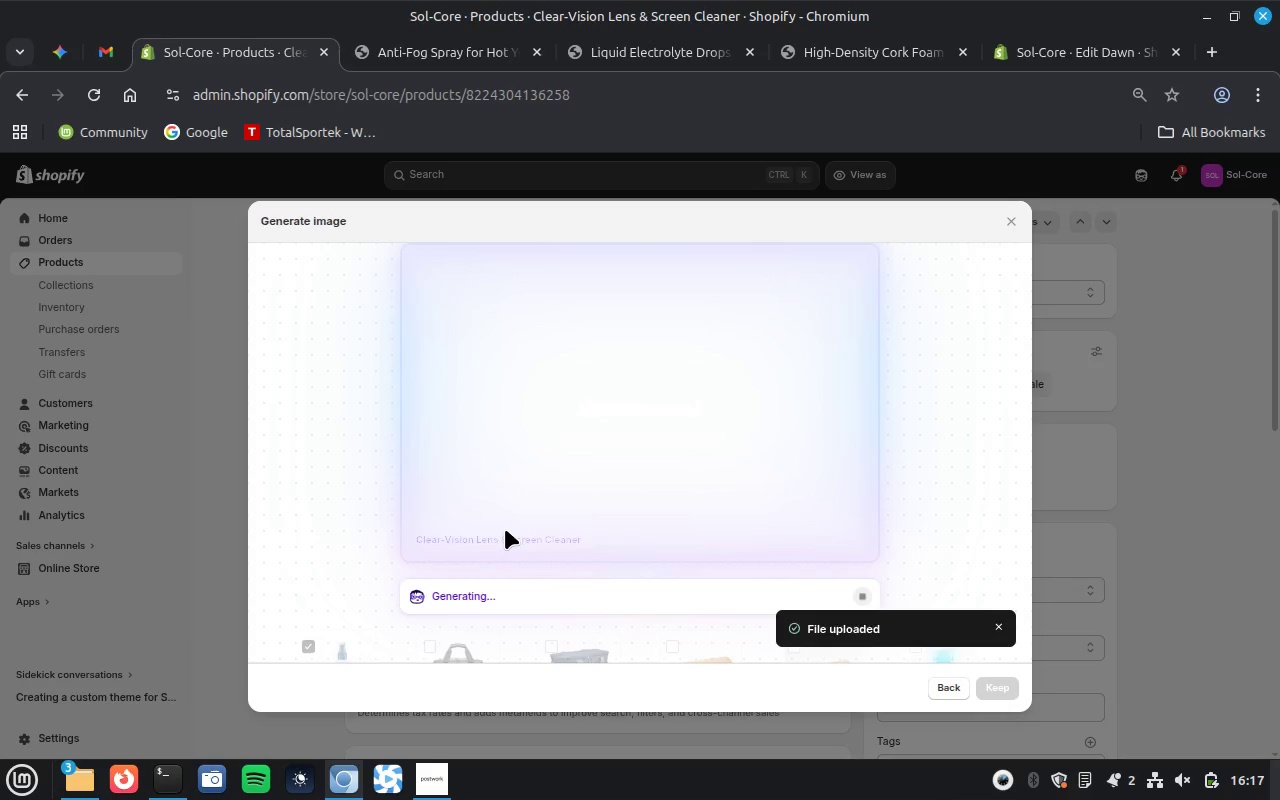 
left_click([1006, 681])
 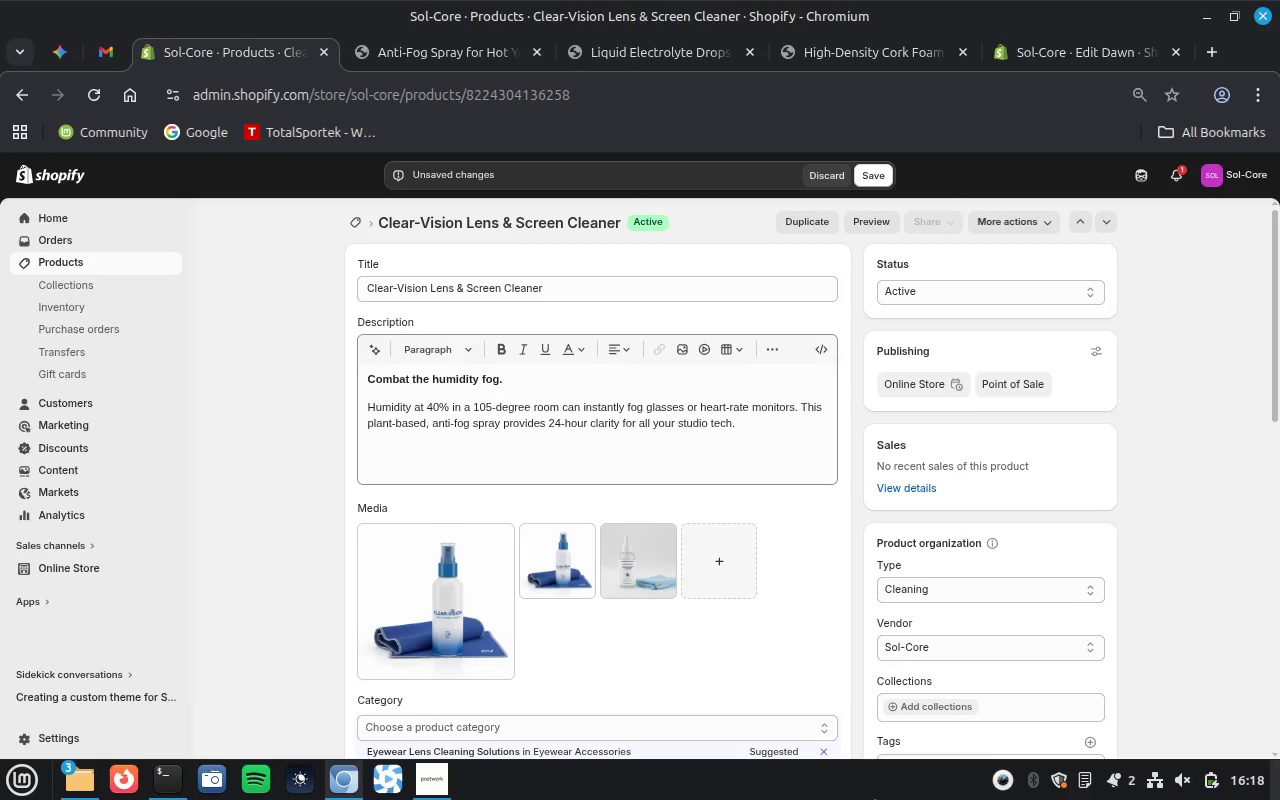 
wait(65.0)
 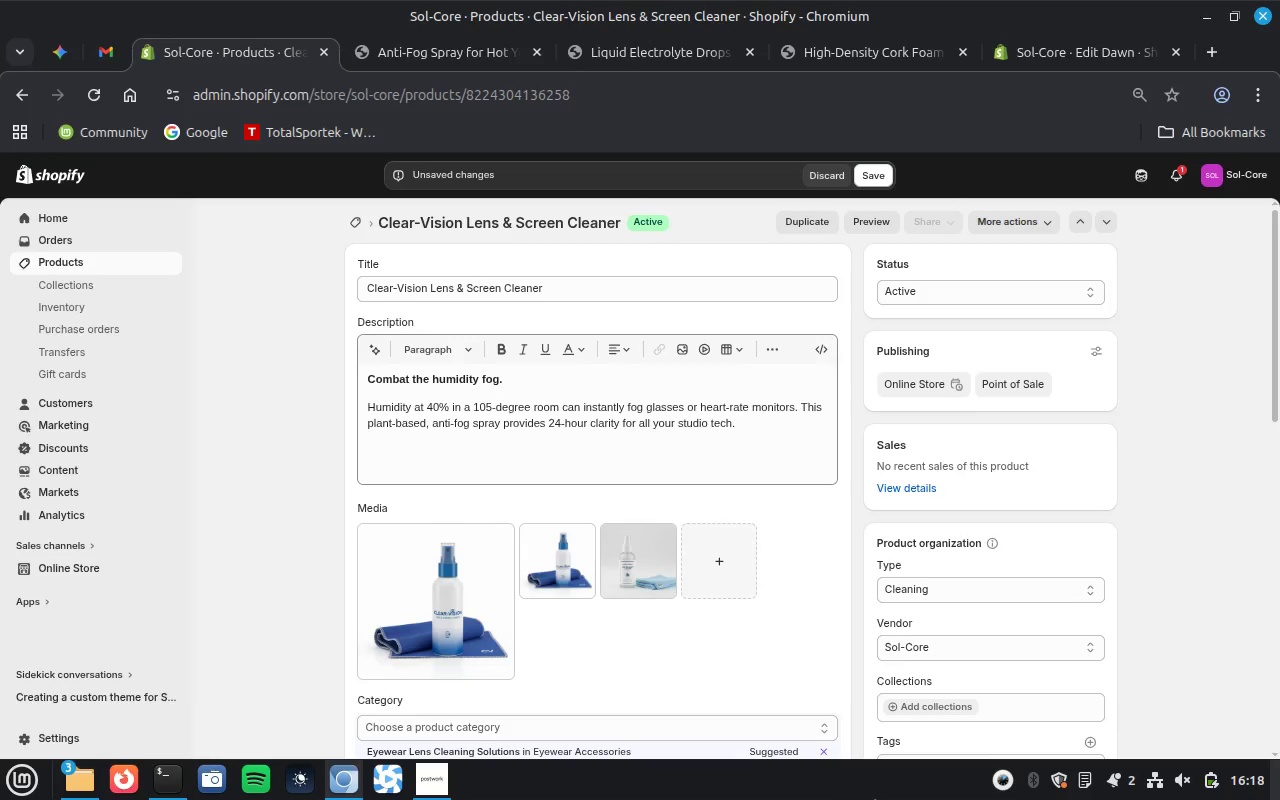 
scroll: coordinate [747, 584], scroll_direction: down, amount: 3.0
 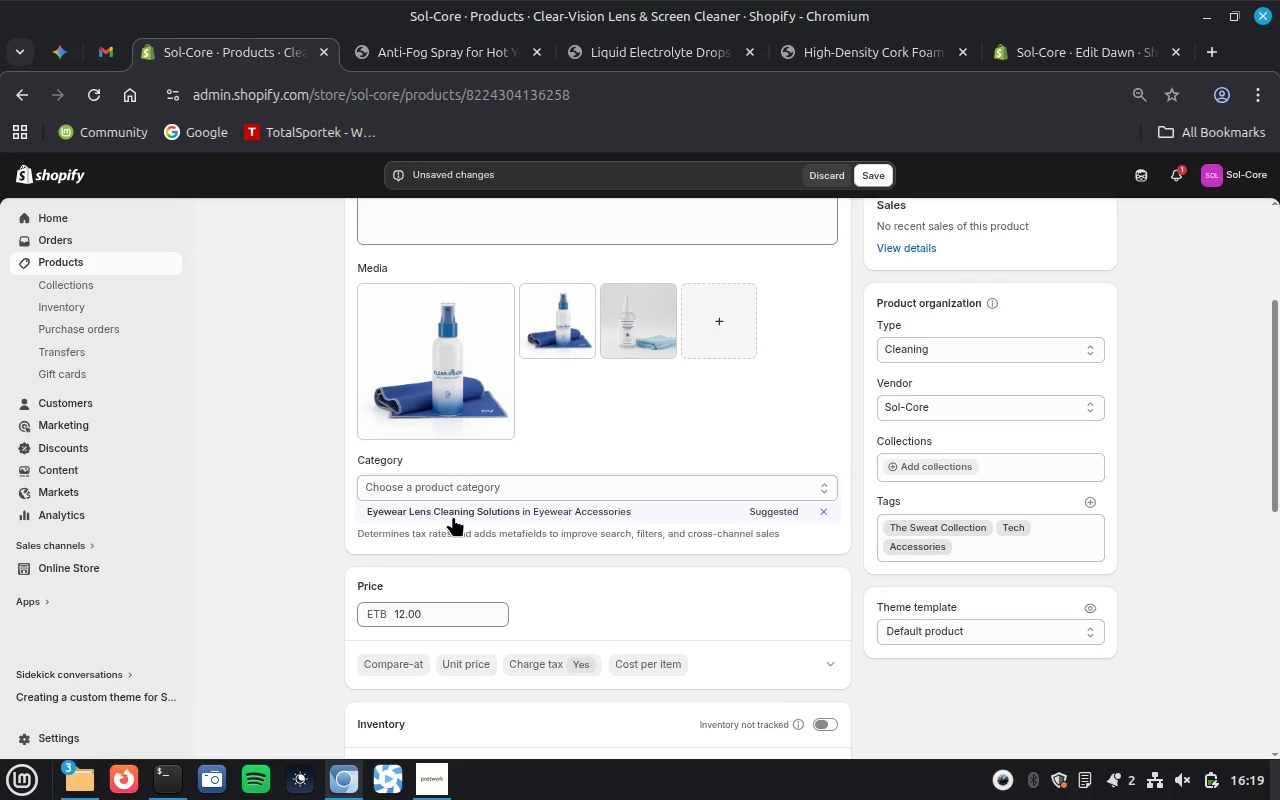 
left_click([461, 510])
 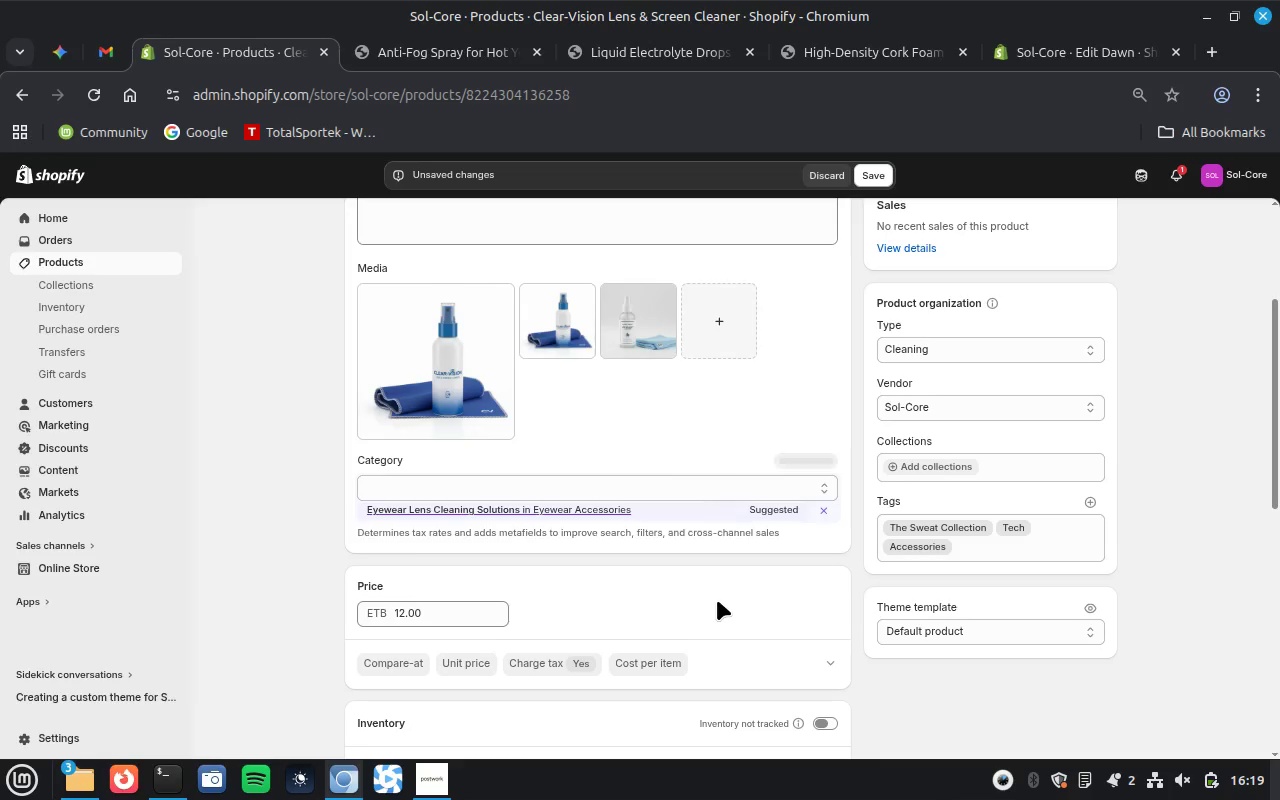 
scroll: coordinate [715, 599], scroll_direction: down, amount: 3.0
 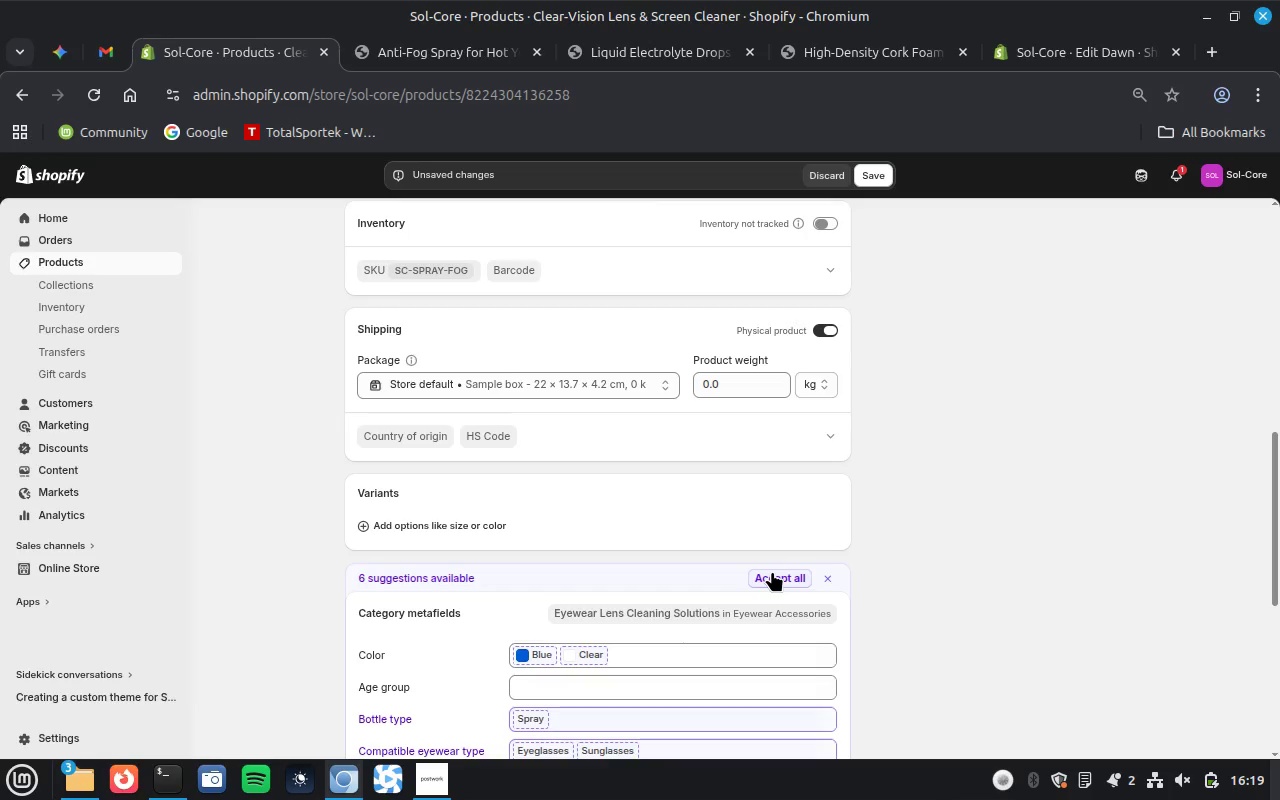 
wait(24.52)
 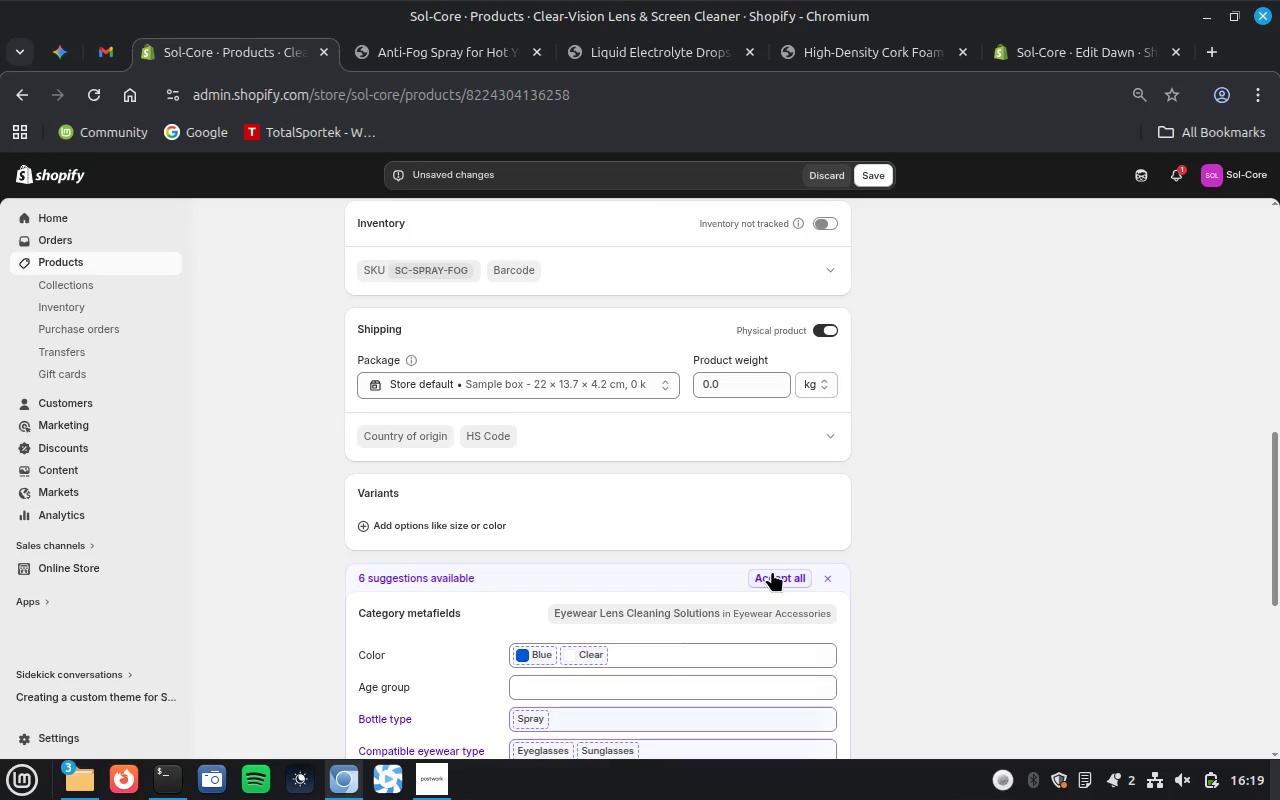 
left_click([772, 571])
 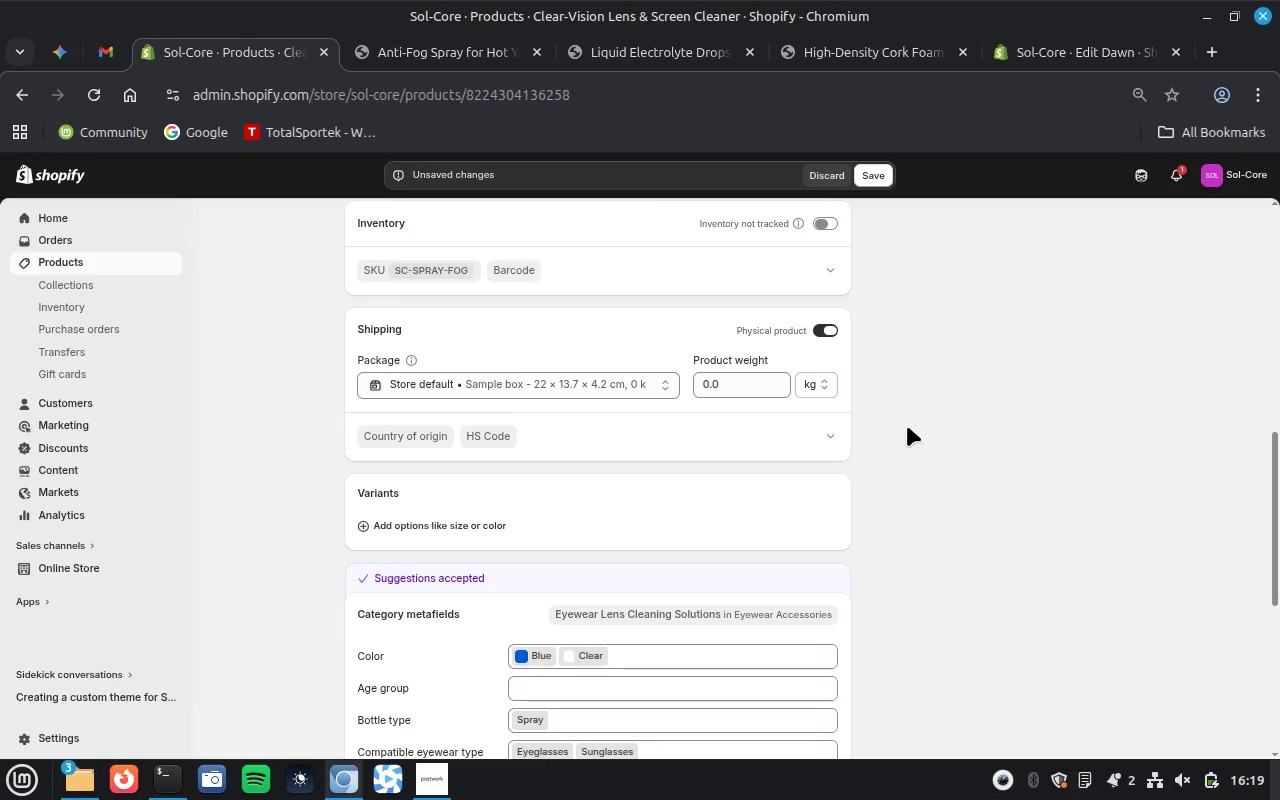 
scroll: coordinate [907, 426], scroll_direction: down, amount: 6.0
 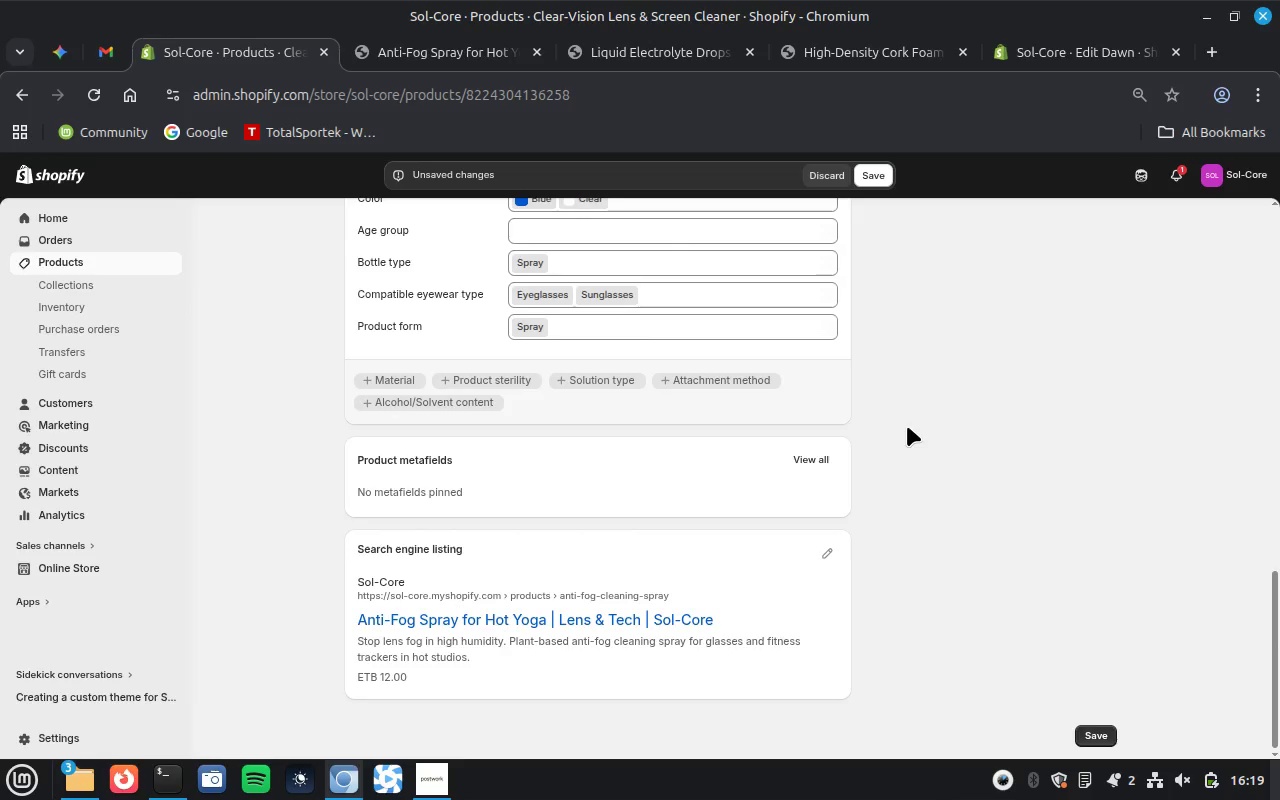 
scroll: coordinate [838, 493], scroll_direction: up, amount: 8.0
 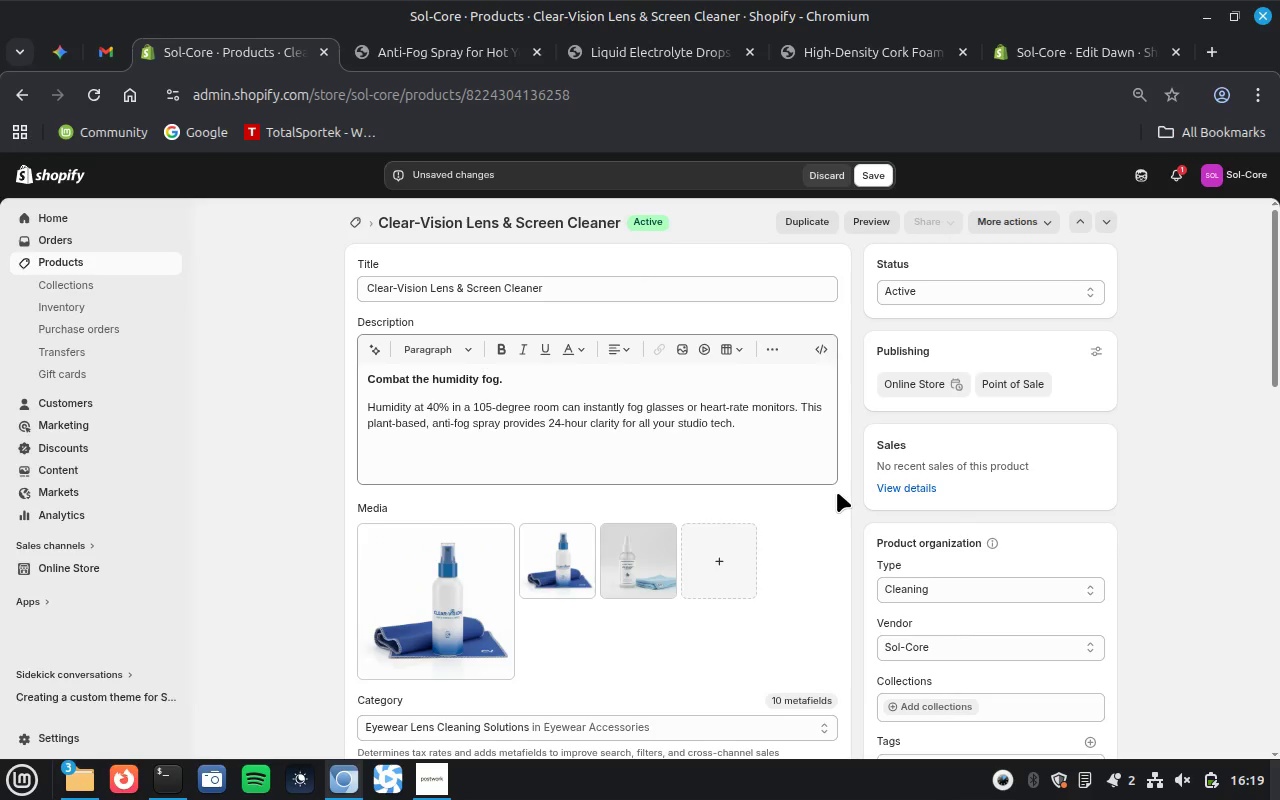 
scroll: coordinate [837, 492], scroll_direction: down, amount: 4.0
 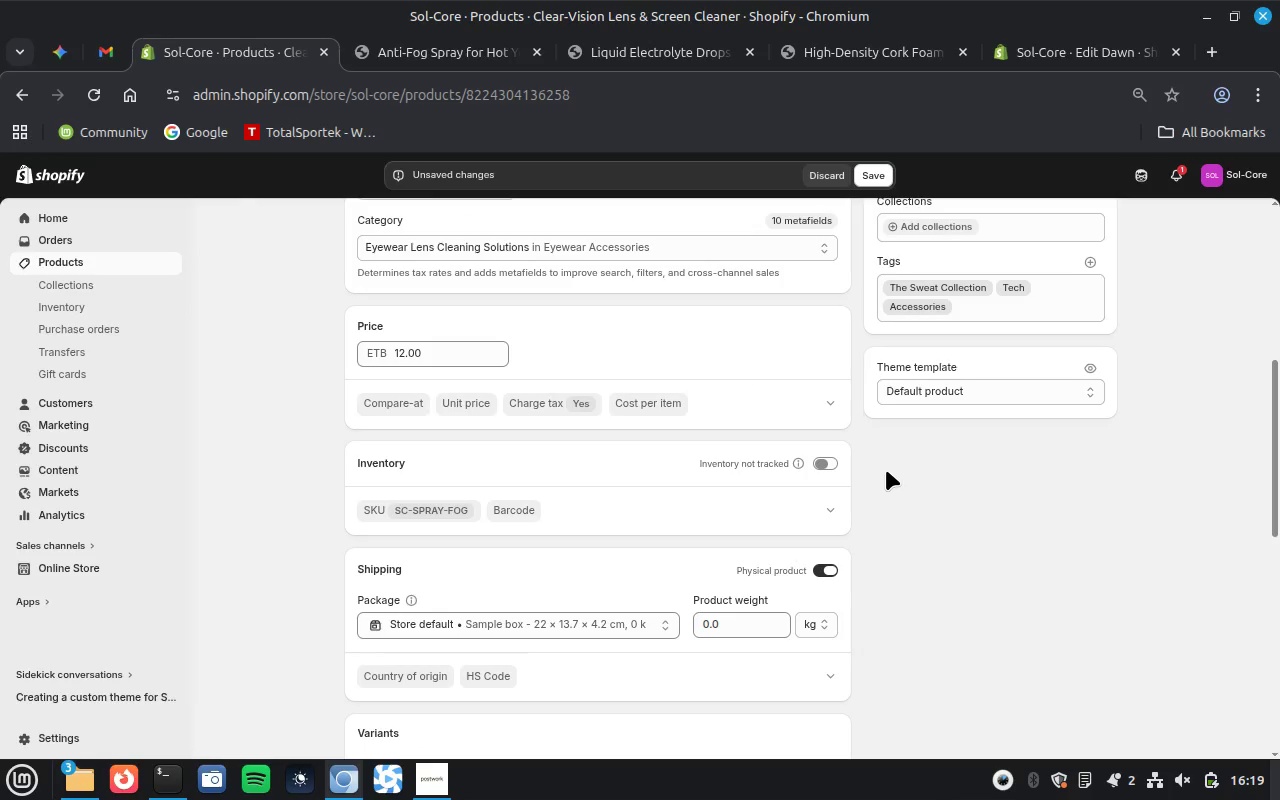 
wait(6.02)
 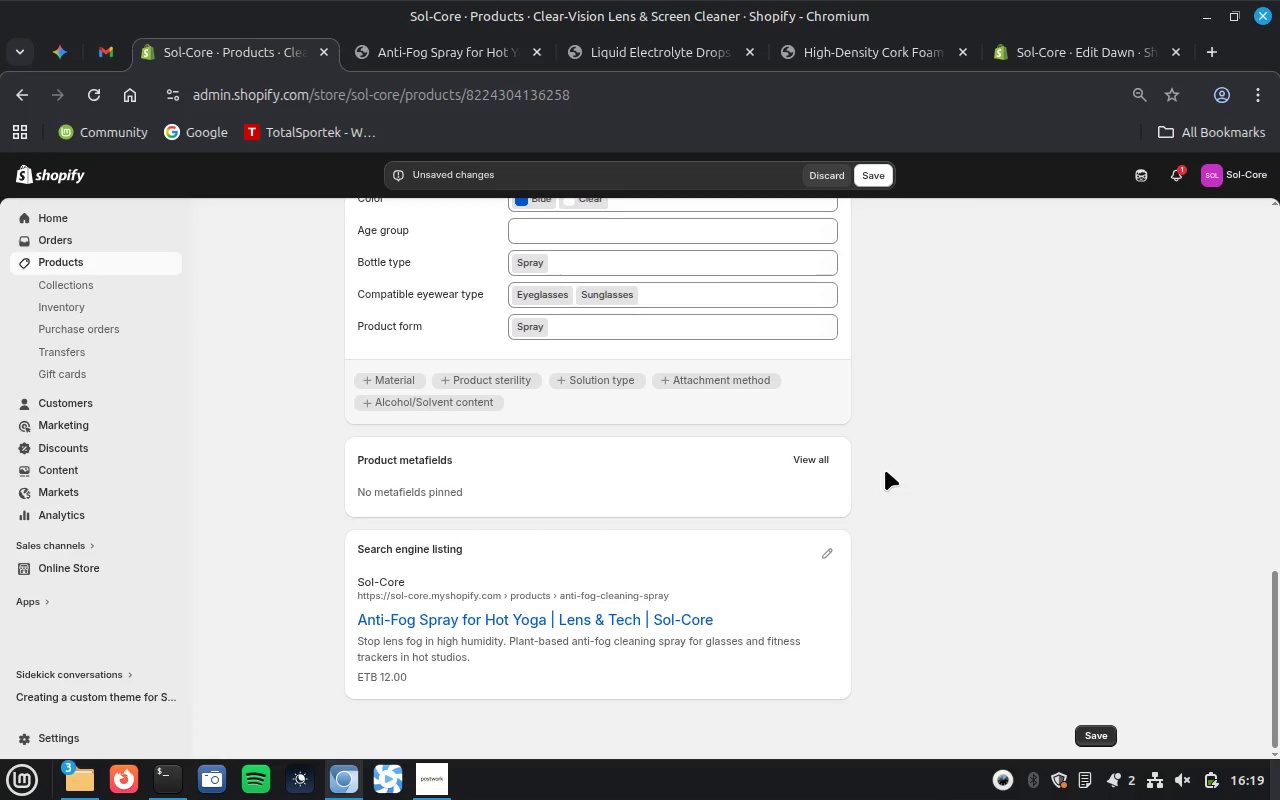 
left_click([826, 549])
 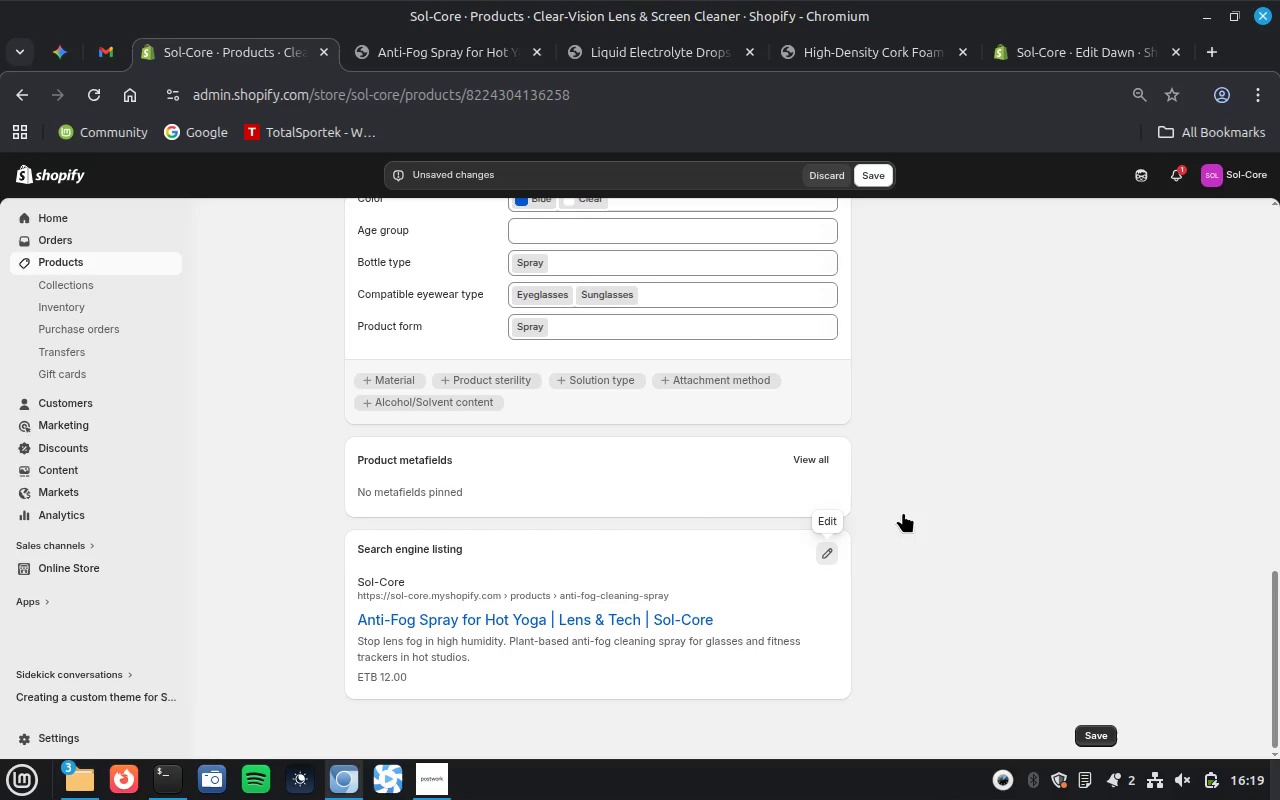 
scroll: coordinate [905, 508], scroll_direction: down, amount: 16.0
 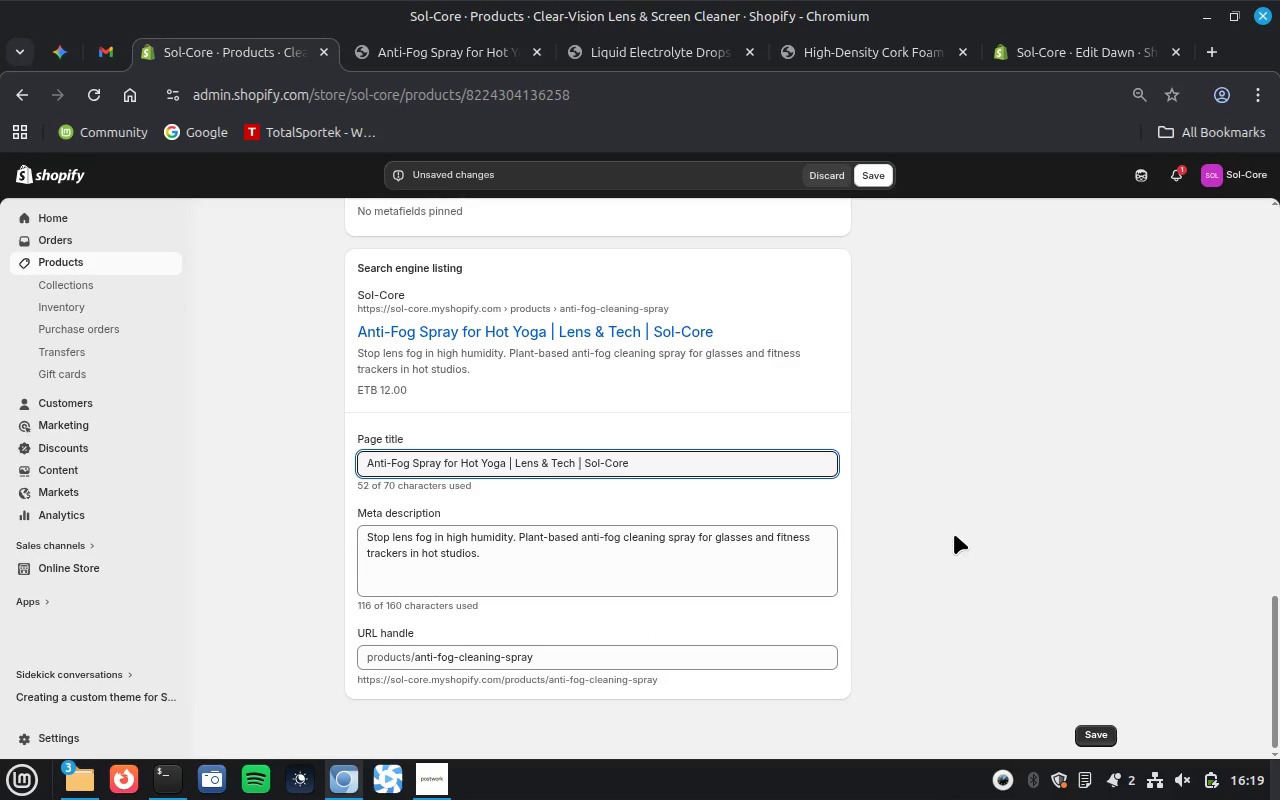 
scroll: coordinate [866, 494], scroll_direction: up, amount: 11.0
 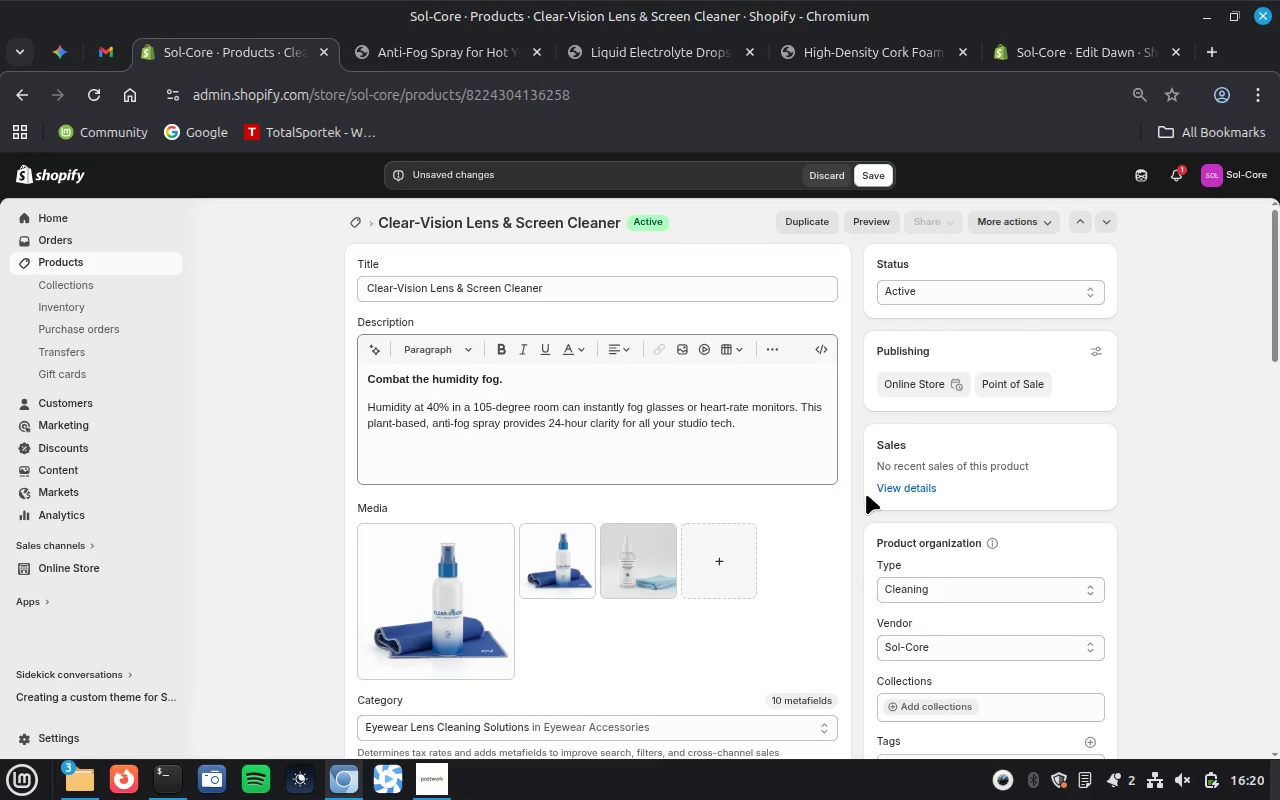 
scroll: coordinate [866, 494], scroll_direction: down, amount: 1.0
 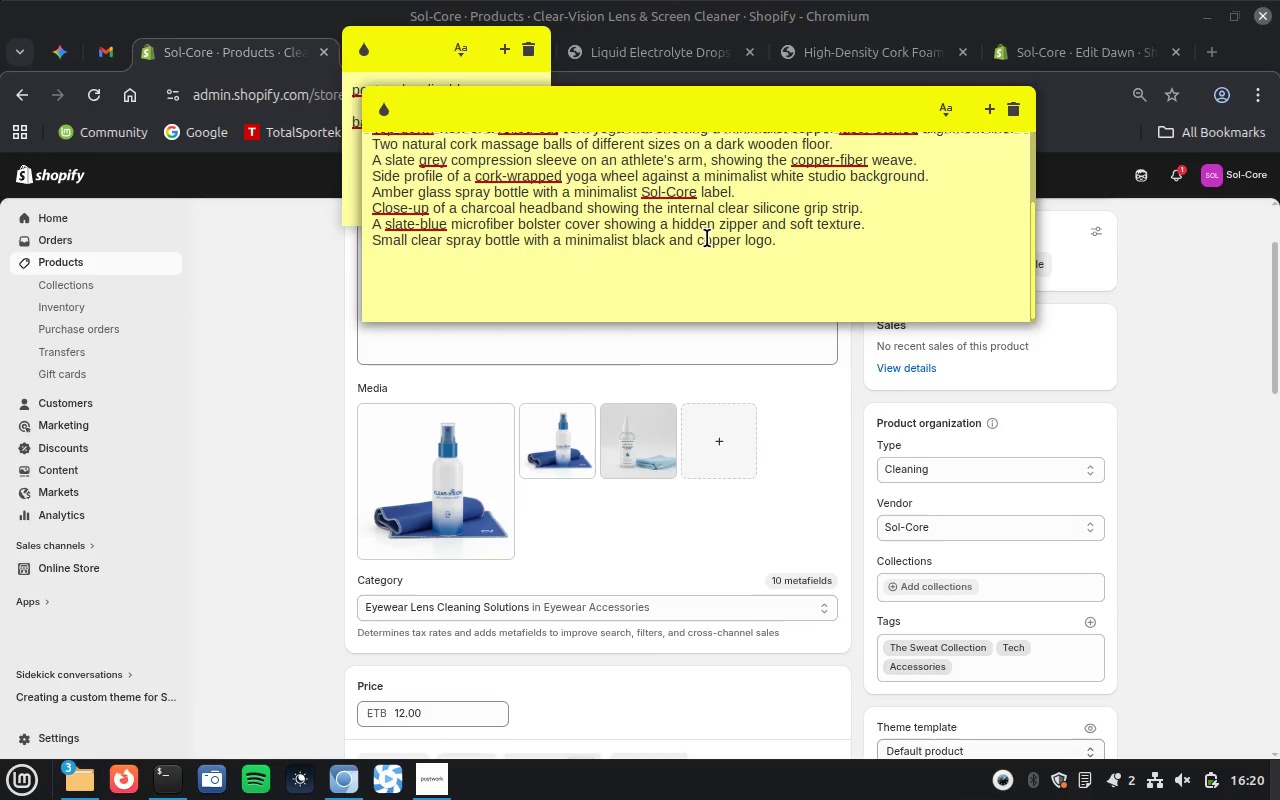 
wait(13.8)
 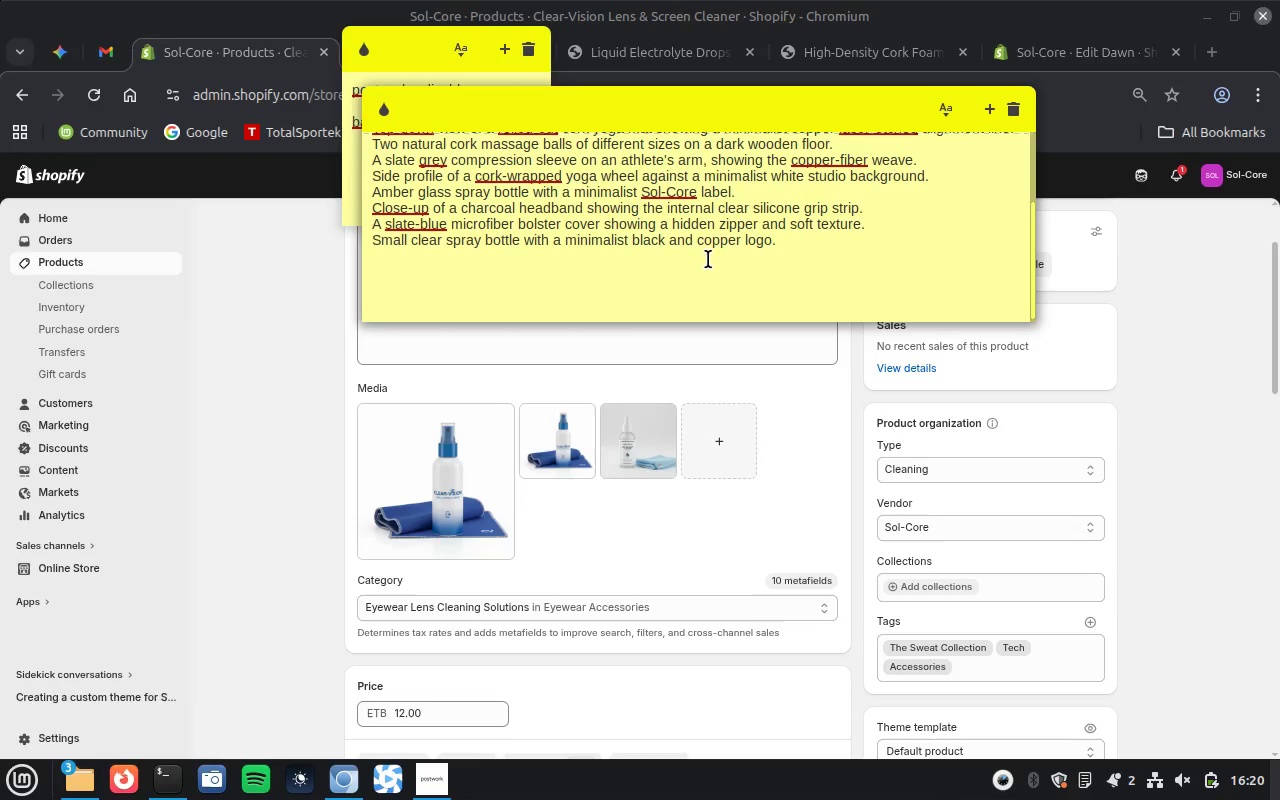 
key(Control+C)
 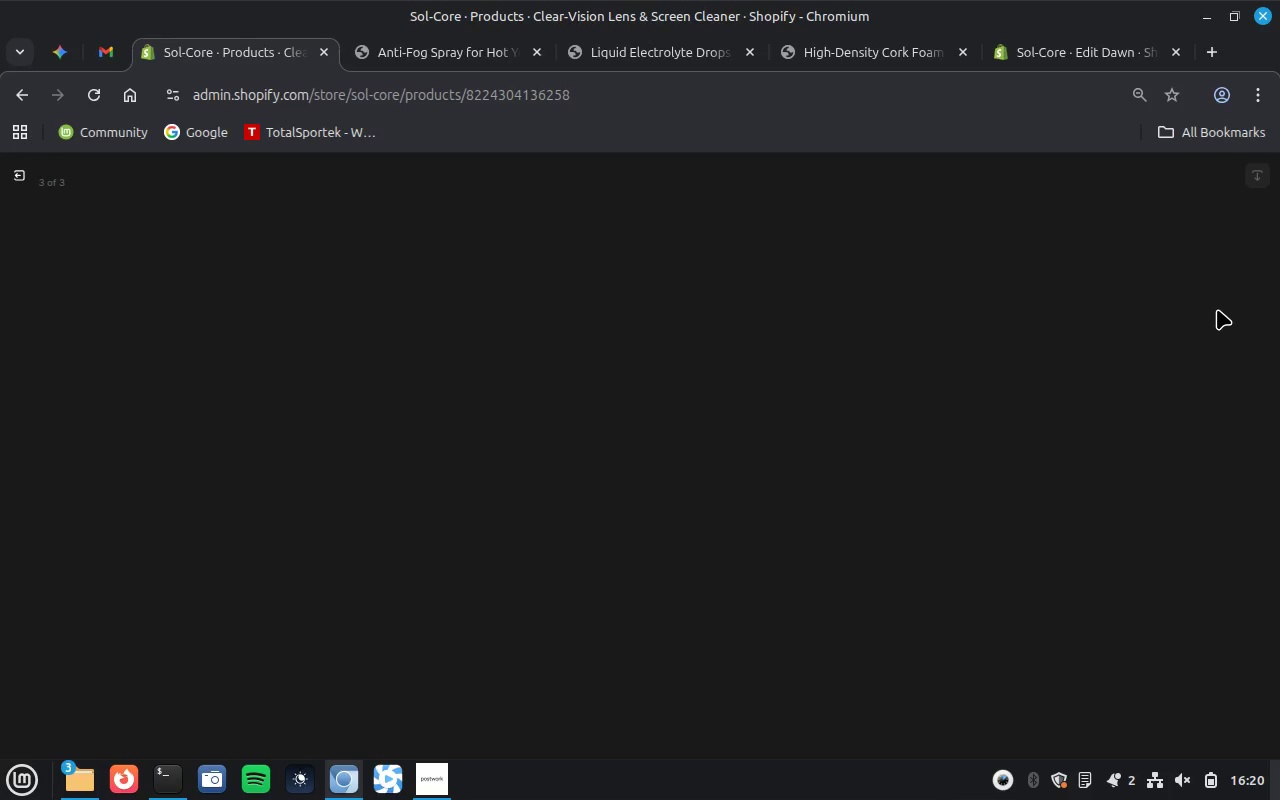 
wait(20.82)
 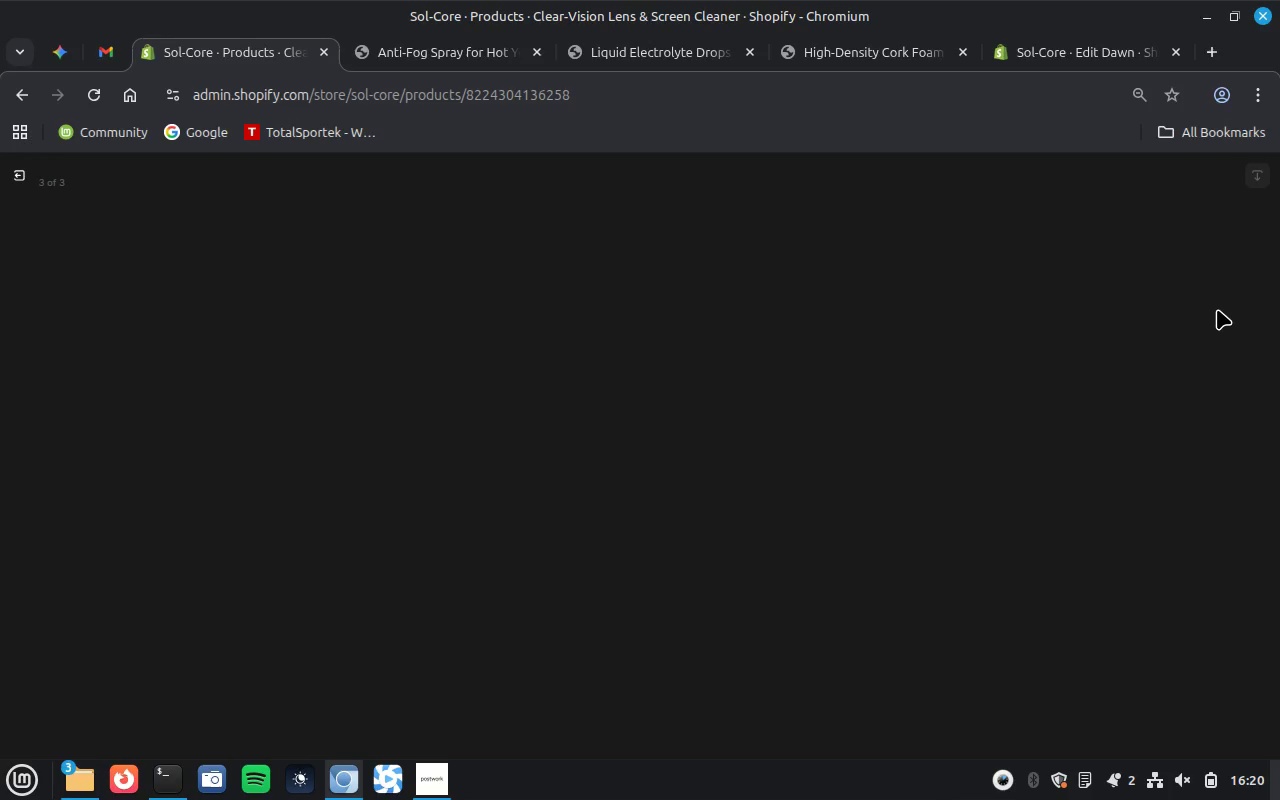 
key(Control+V)
 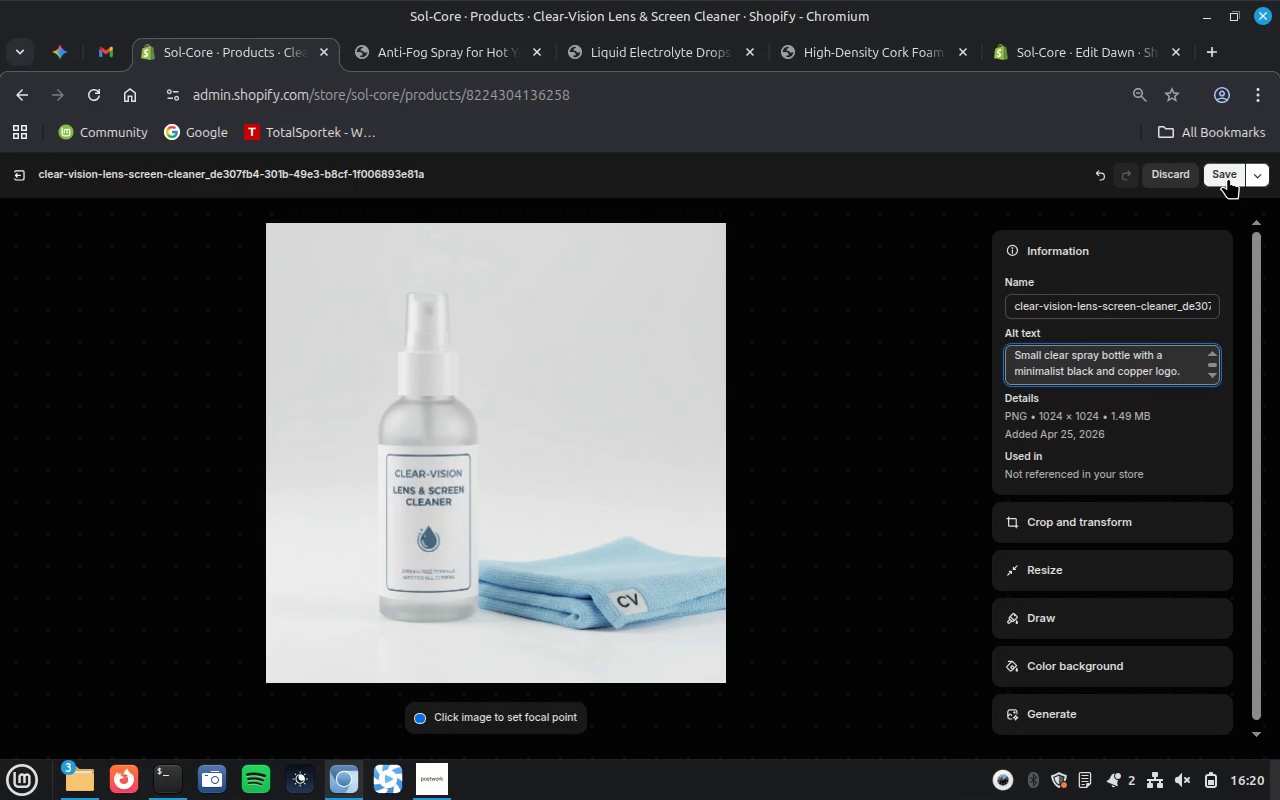 
wait(11.13)
 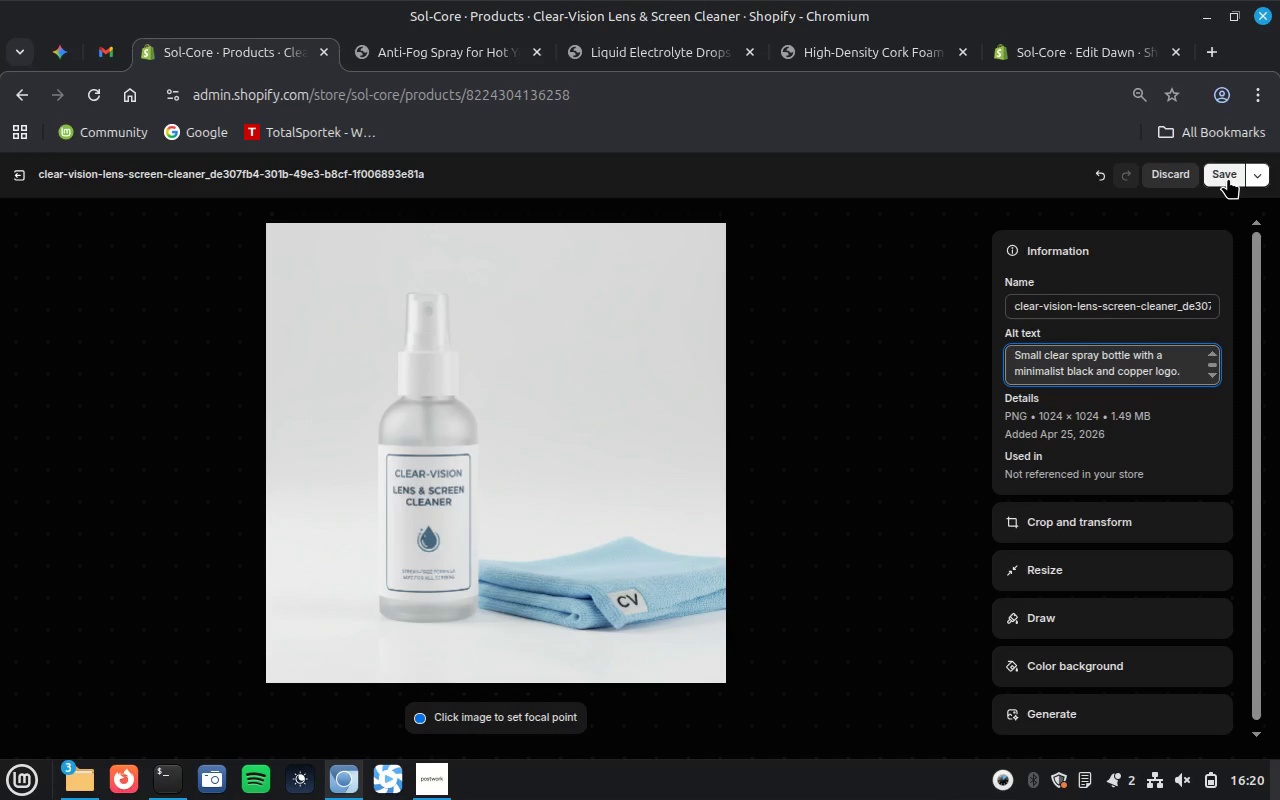 
left_click([1228, 178])
 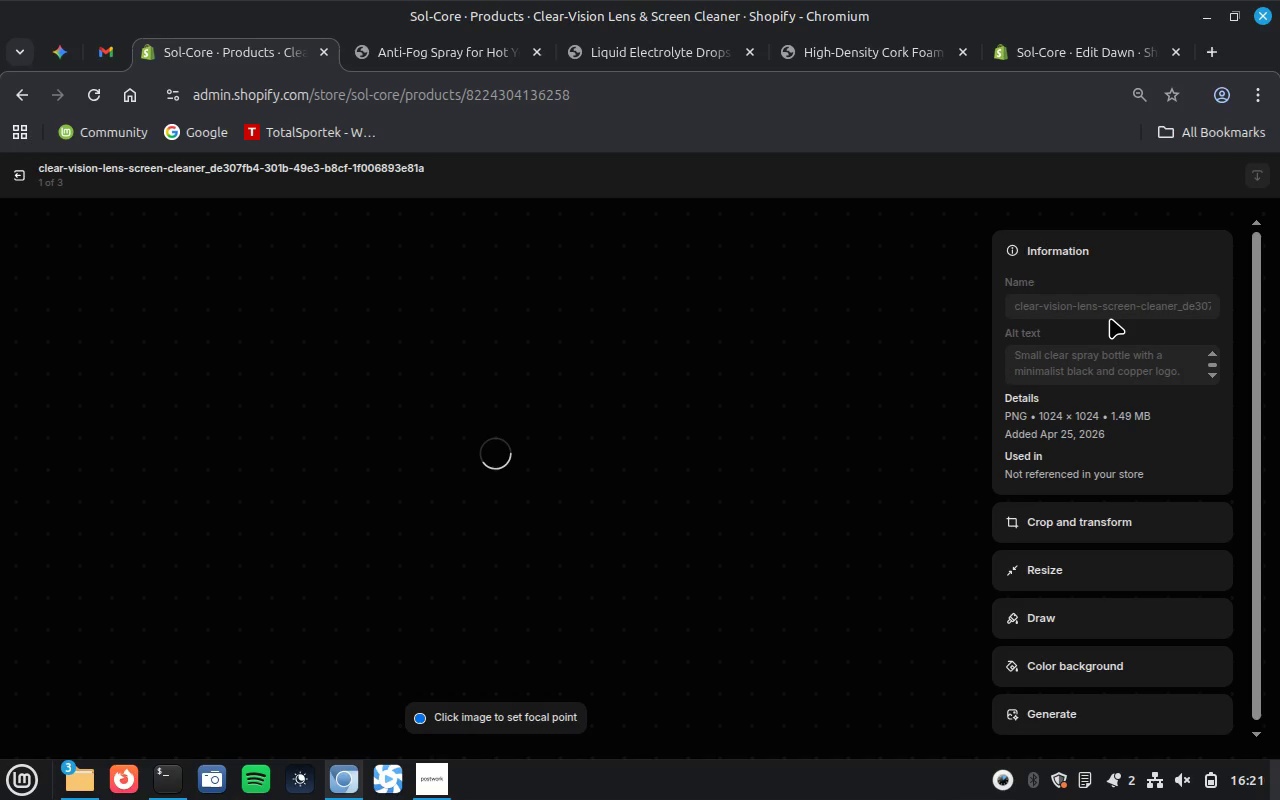 
wait(23.48)
 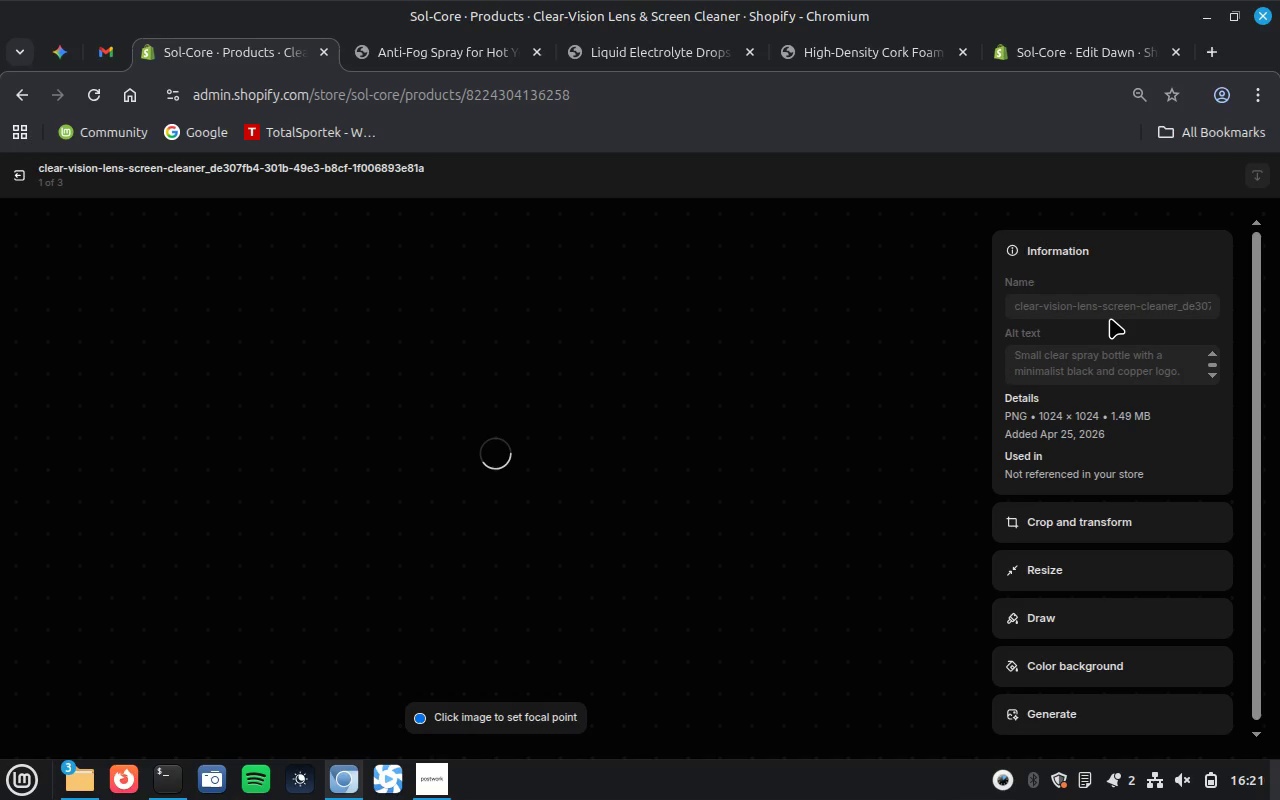 
left_click([1110, 350])
 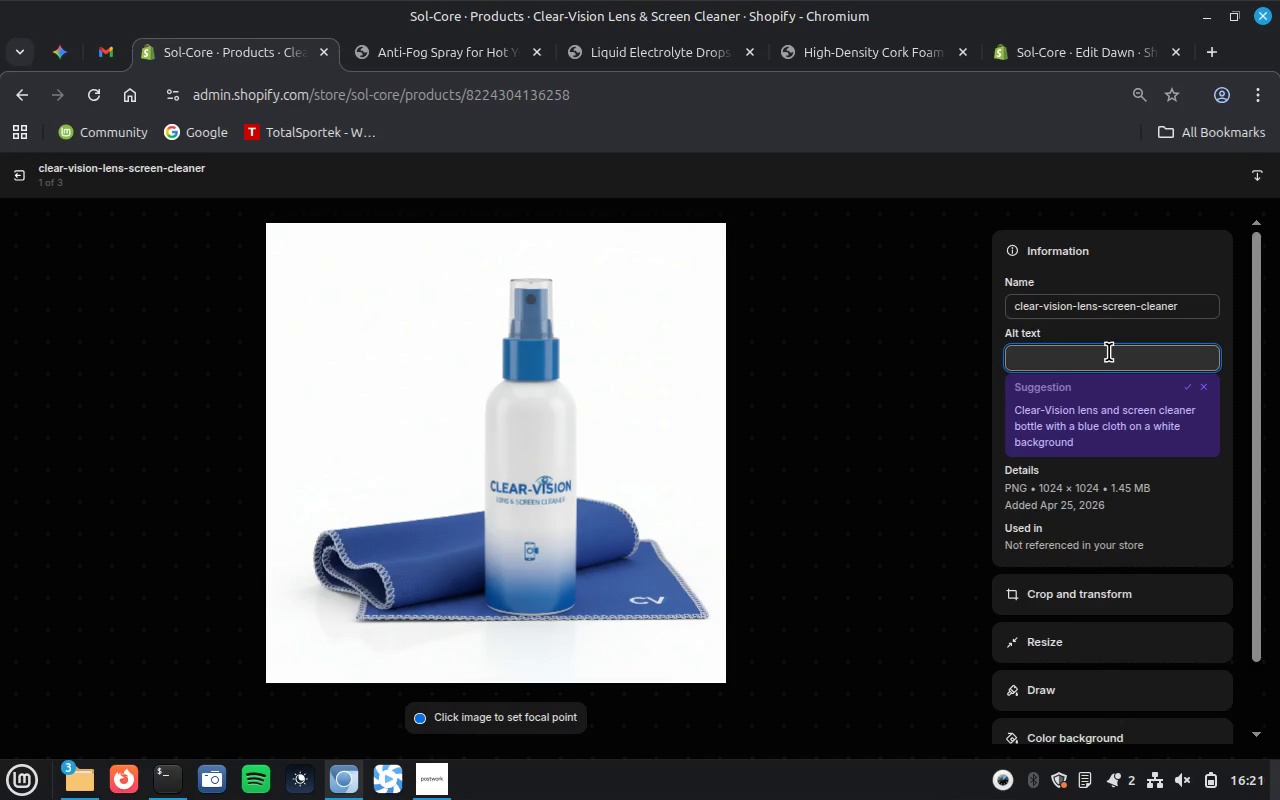 
key(Control+V)
 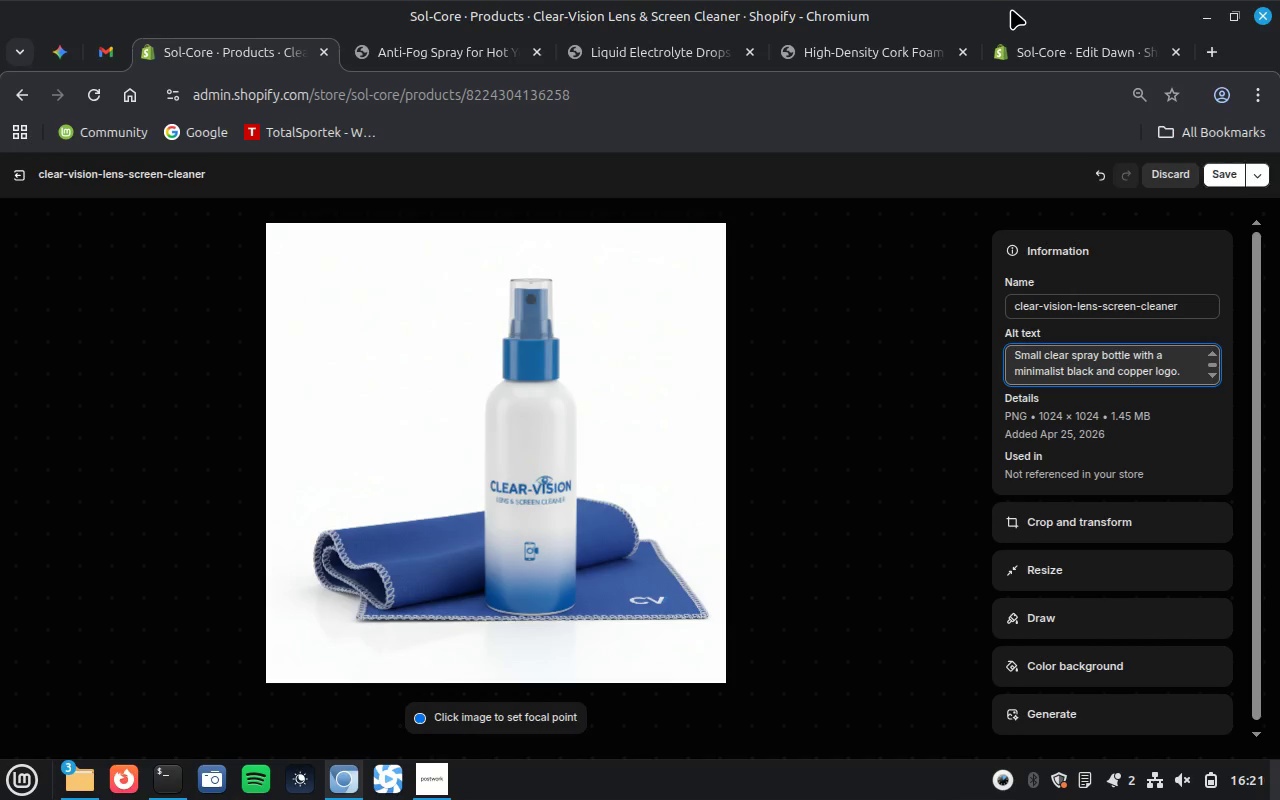 
wait(11.48)
 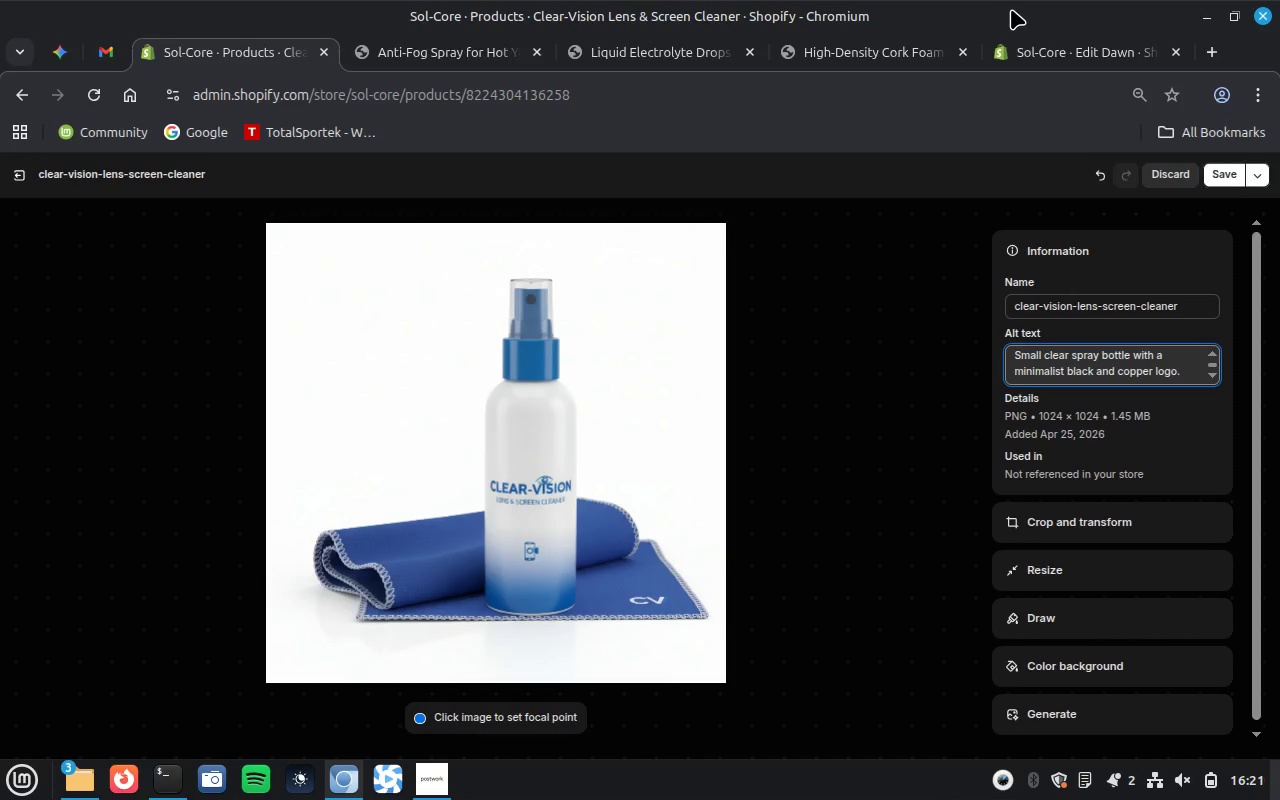 
left_click([1218, 178])
 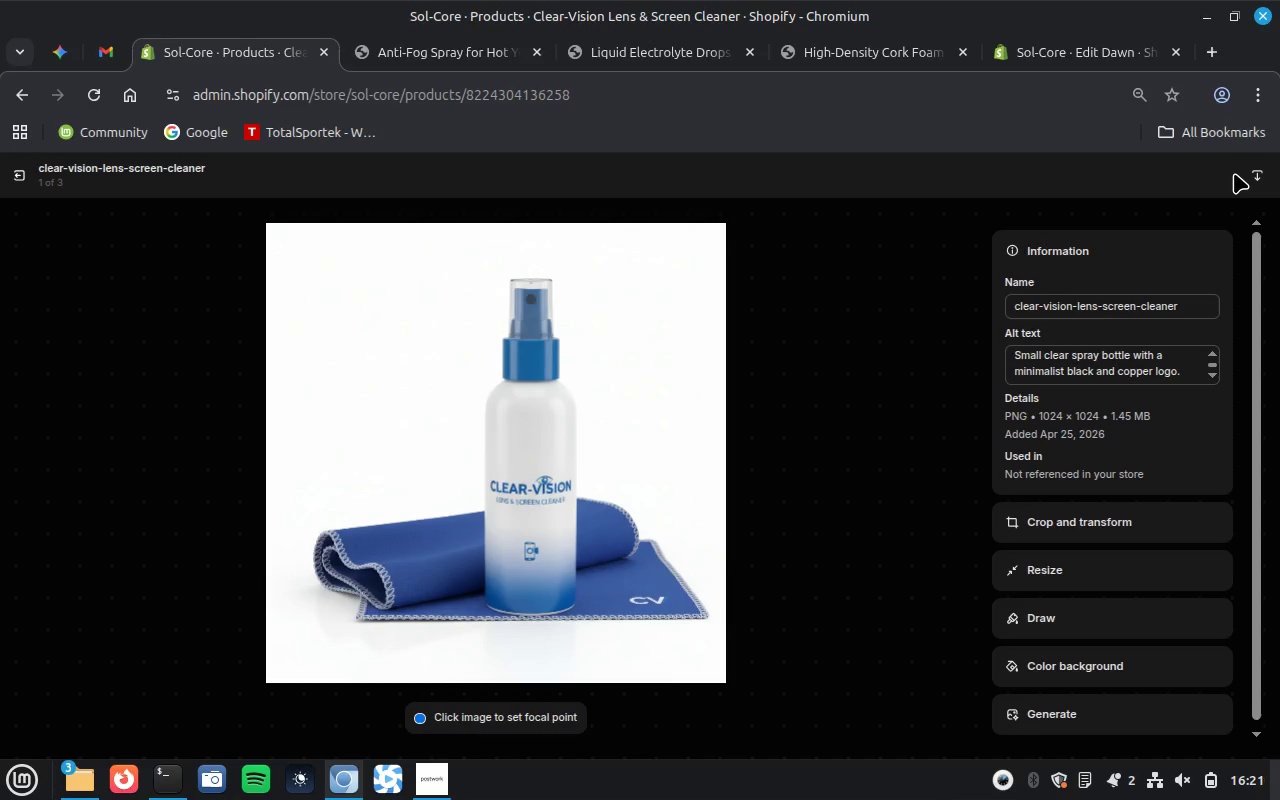 
wait(10.47)
 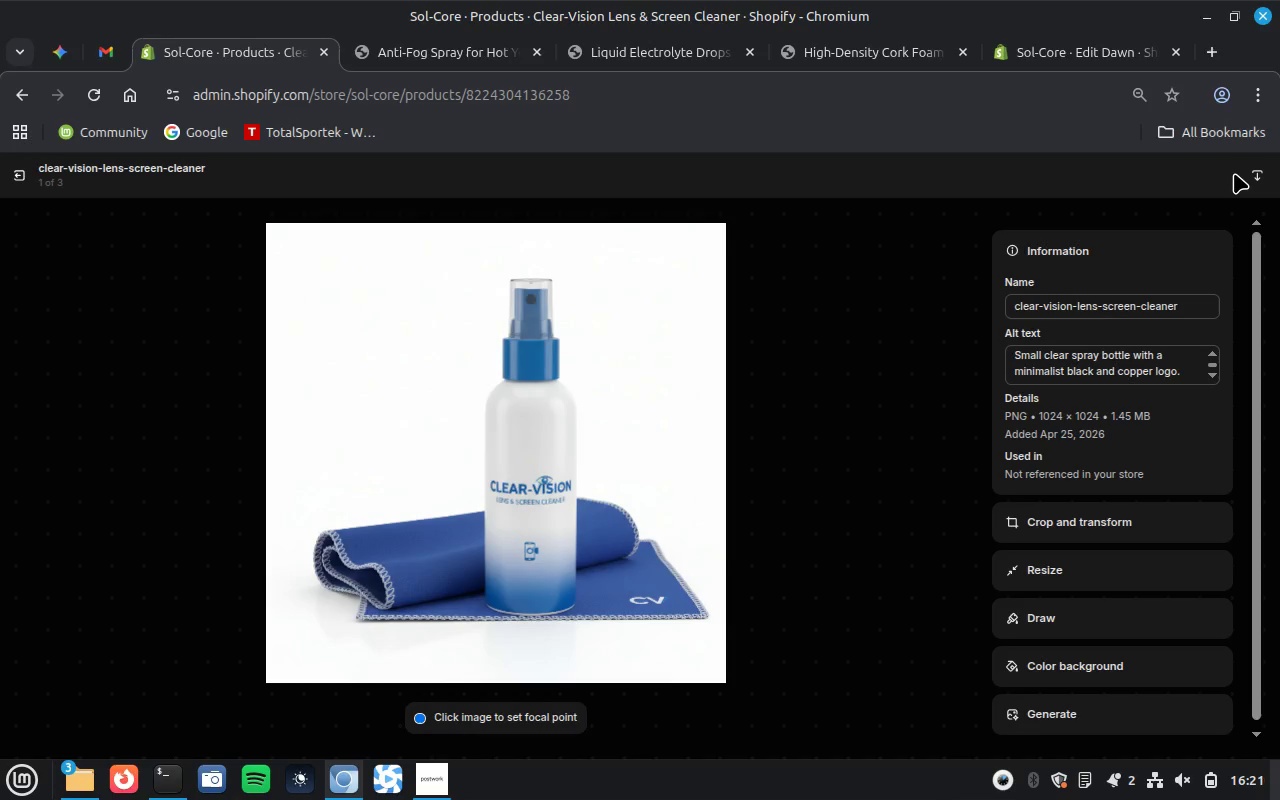 
left_click([12, 170])
 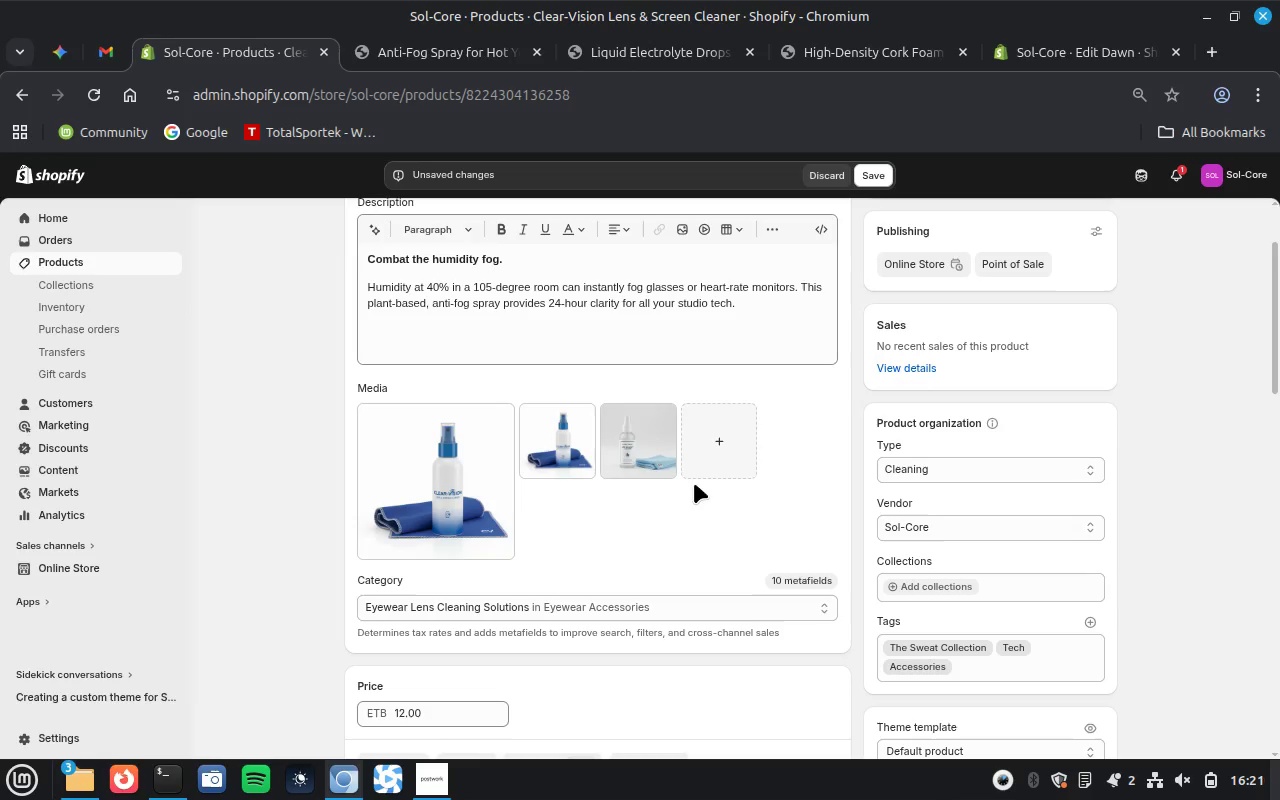 
scroll: coordinate [705, 479], scroll_direction: none, amount: 0.0
 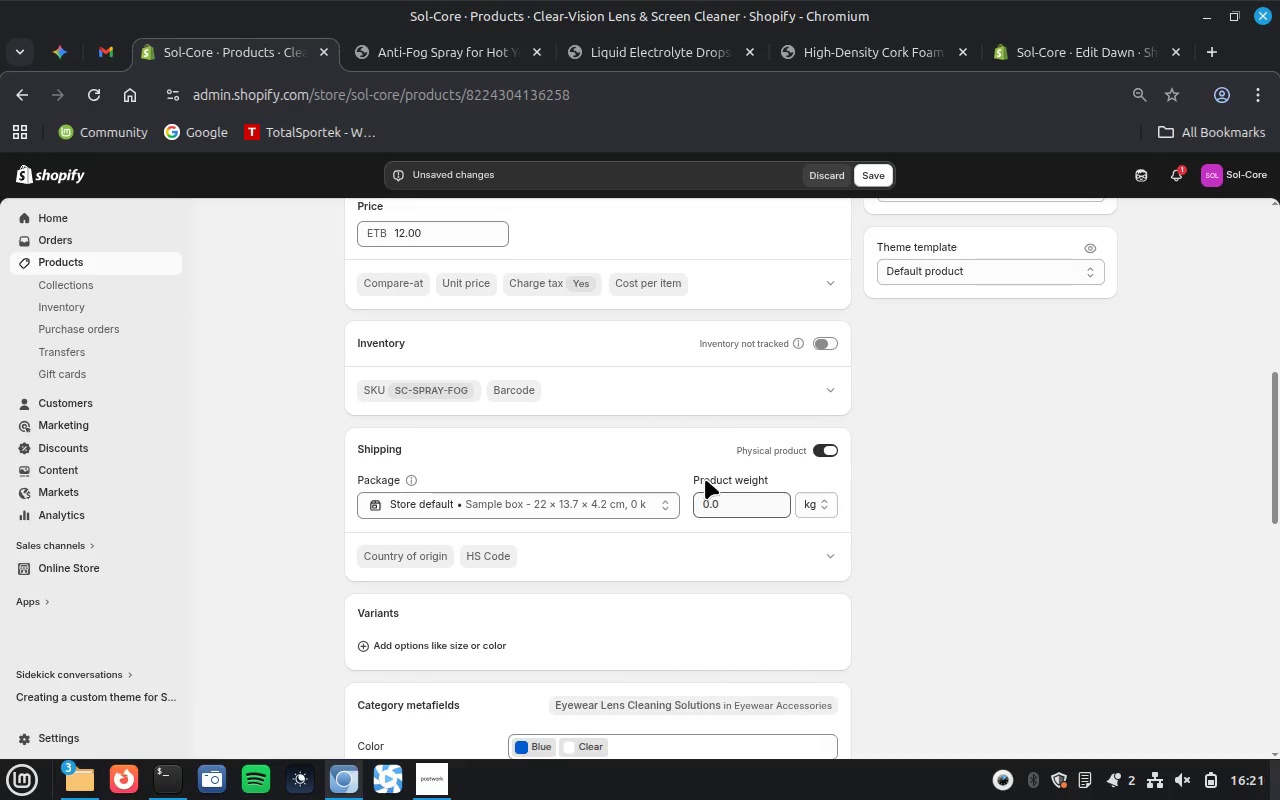 
scroll: coordinate [704, 478], scroll_direction: down, amount: 4.0
 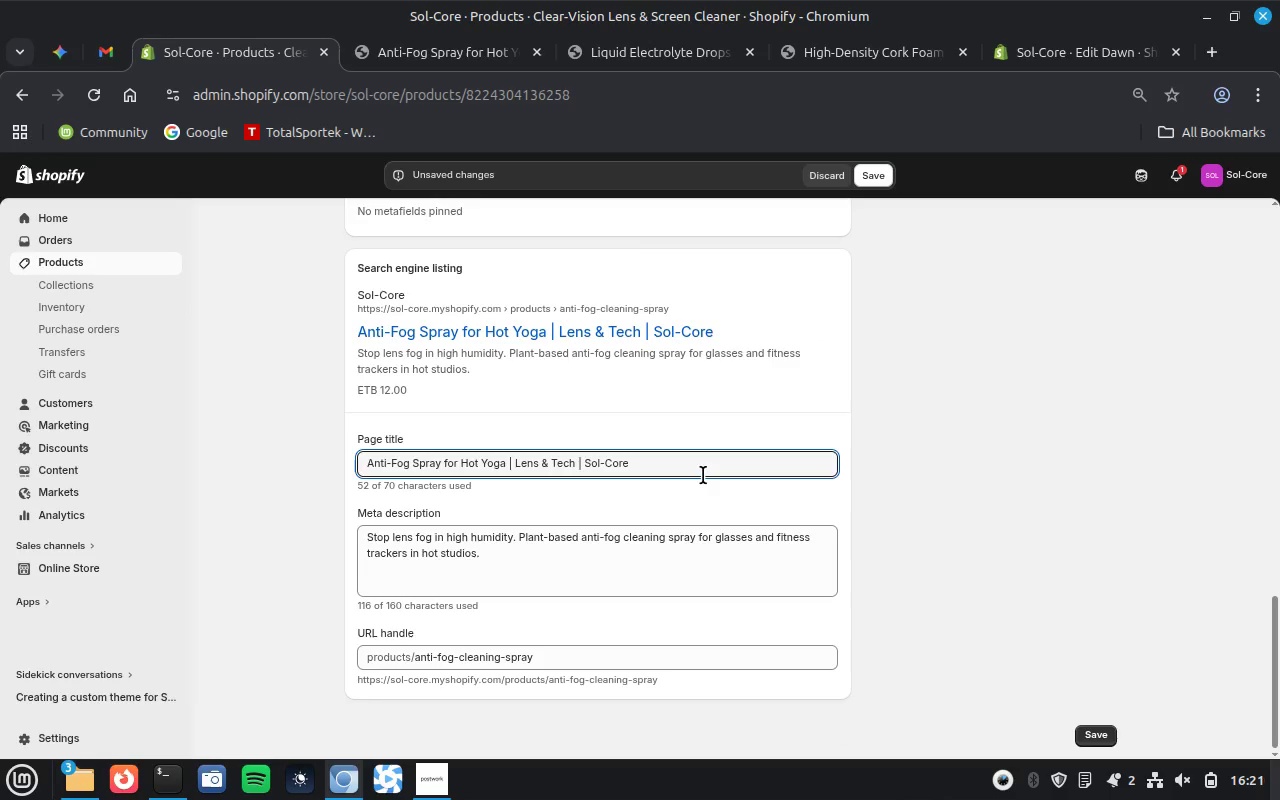 
scroll: coordinate [700, 472], scroll_direction: up, amount: 10.0
 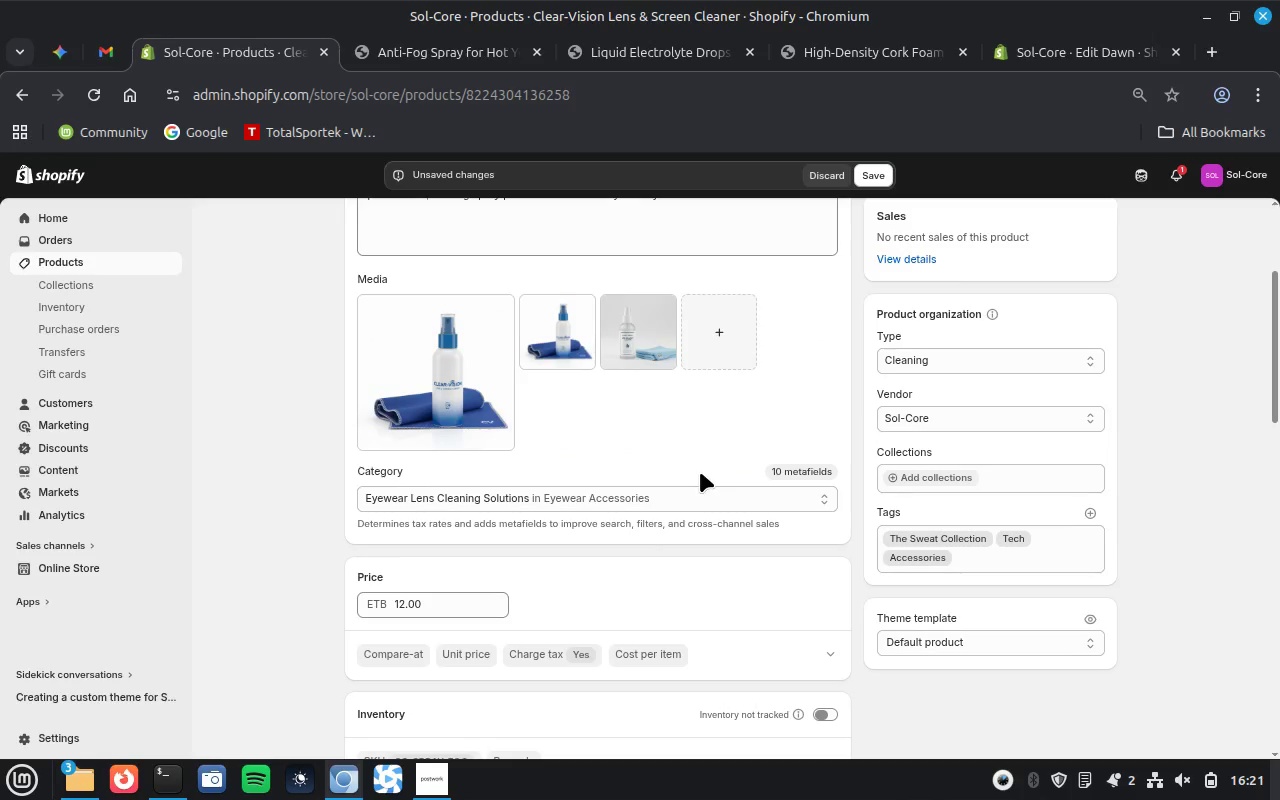 
left_click([824, 354])
 